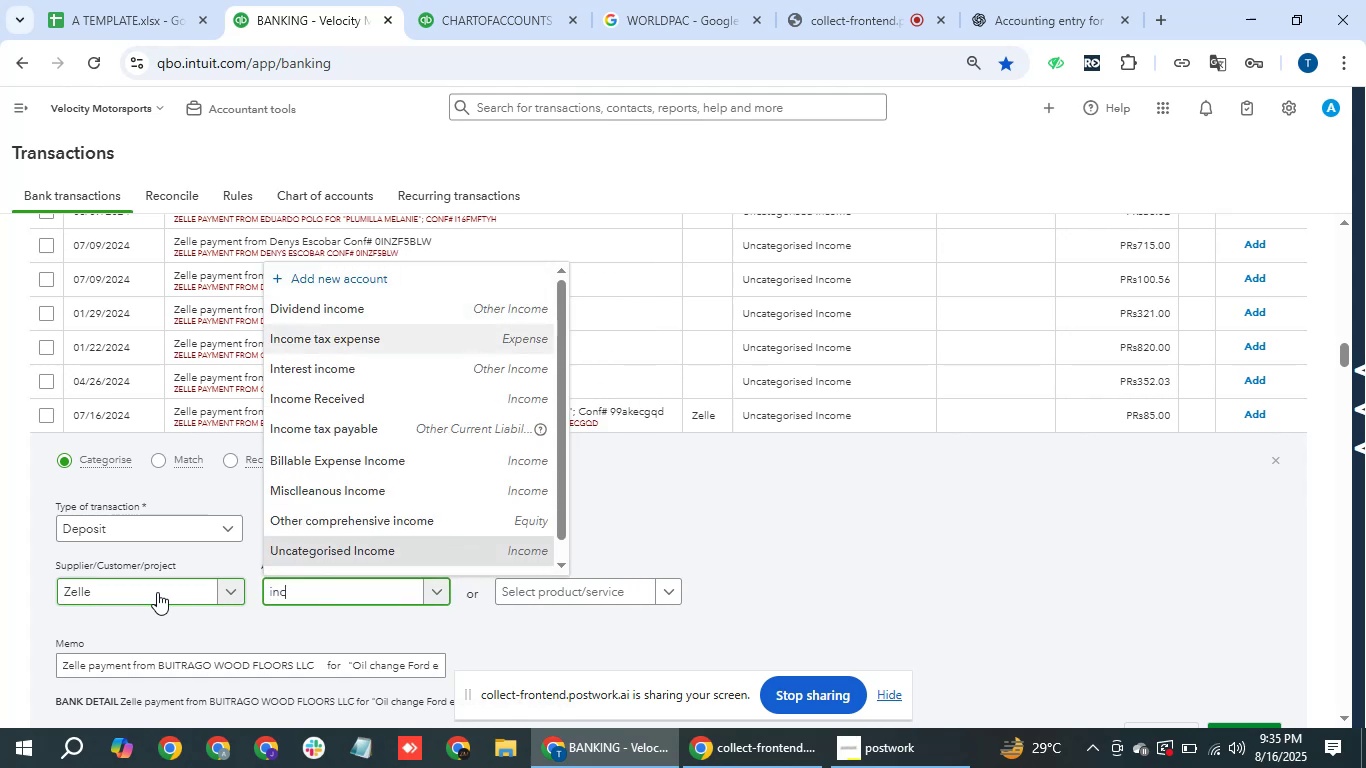 
key(ArrowDown)
 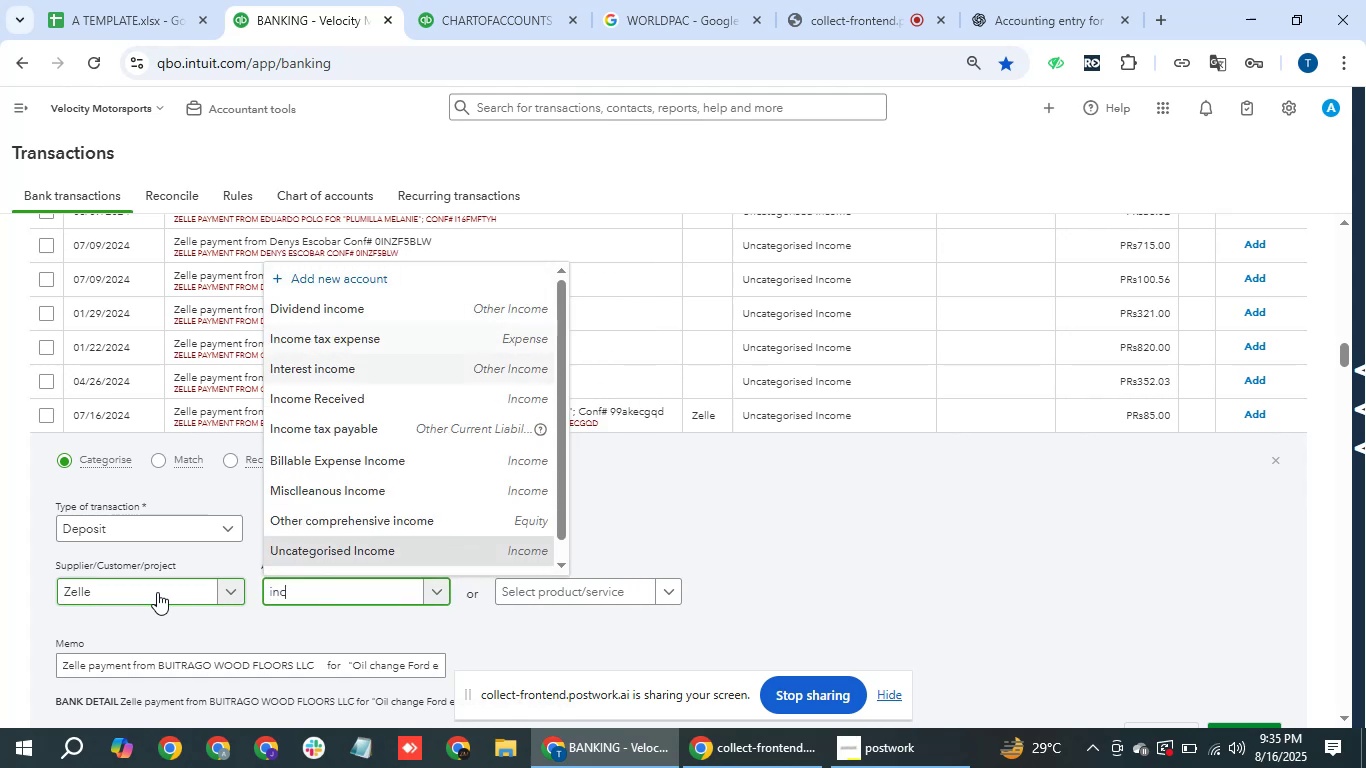 
key(ArrowDown)
 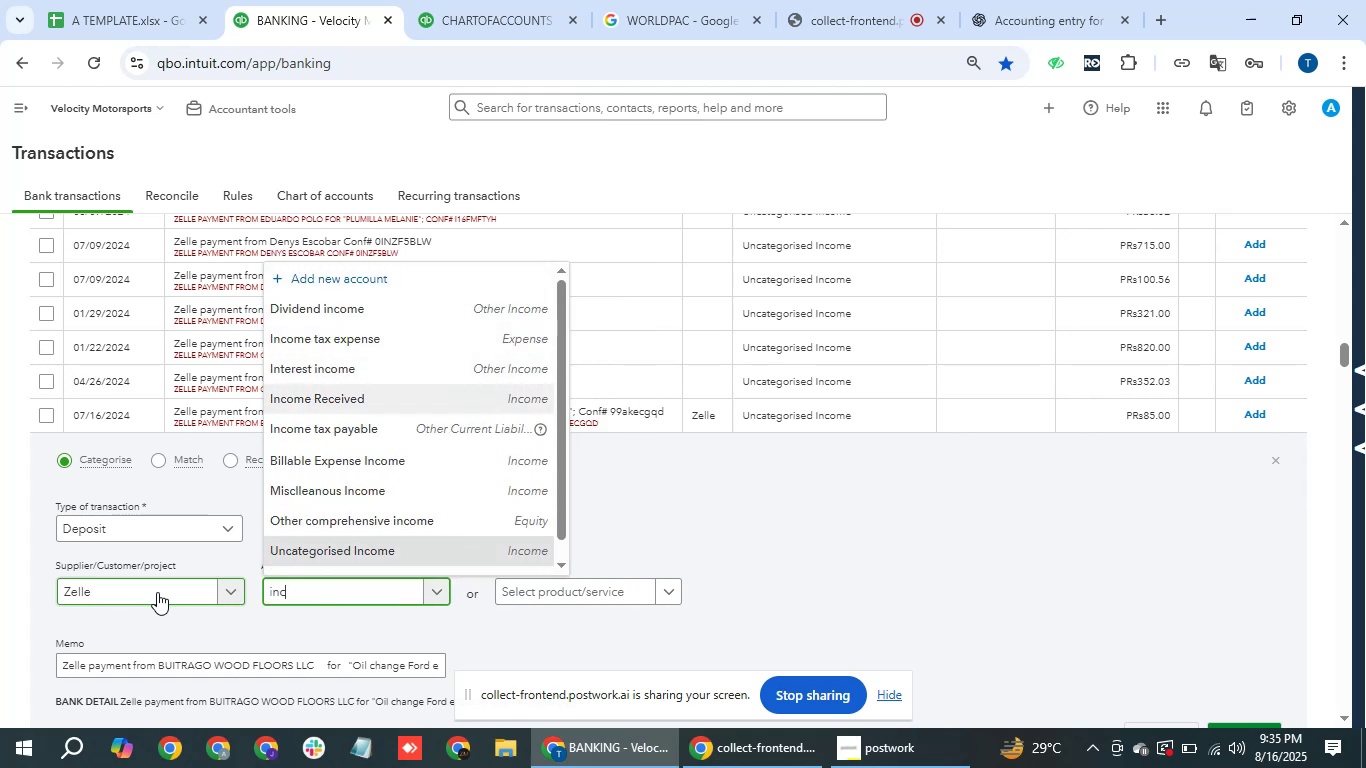 
key(Enter)
 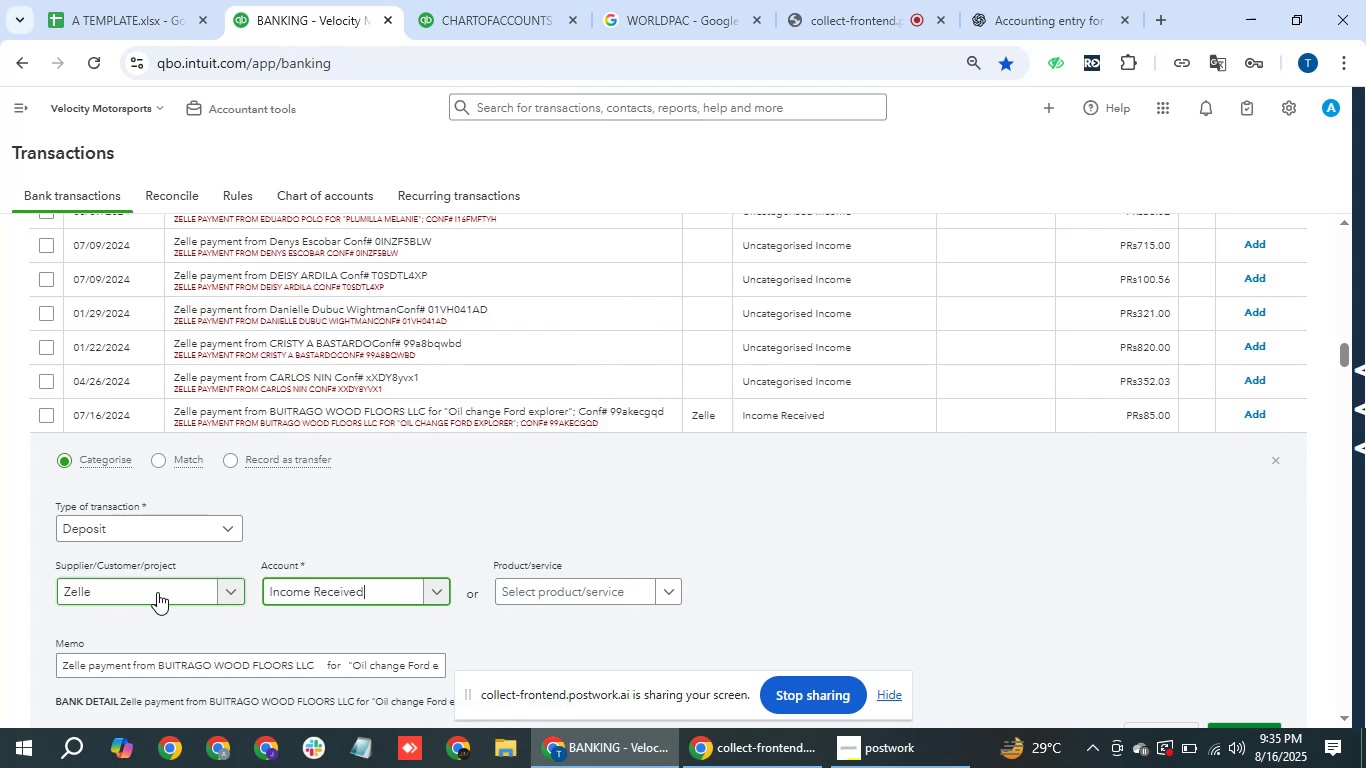 
key(Tab)
 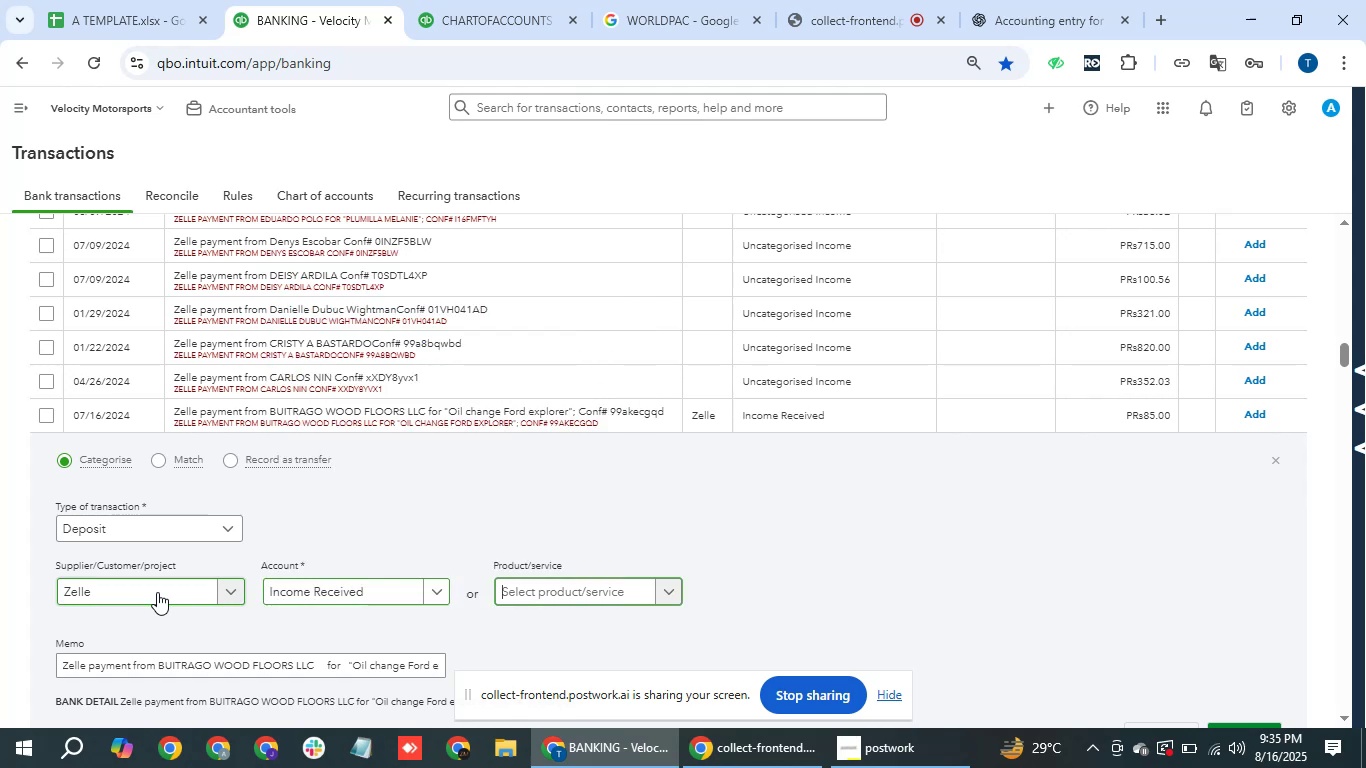 
key(Tab)
 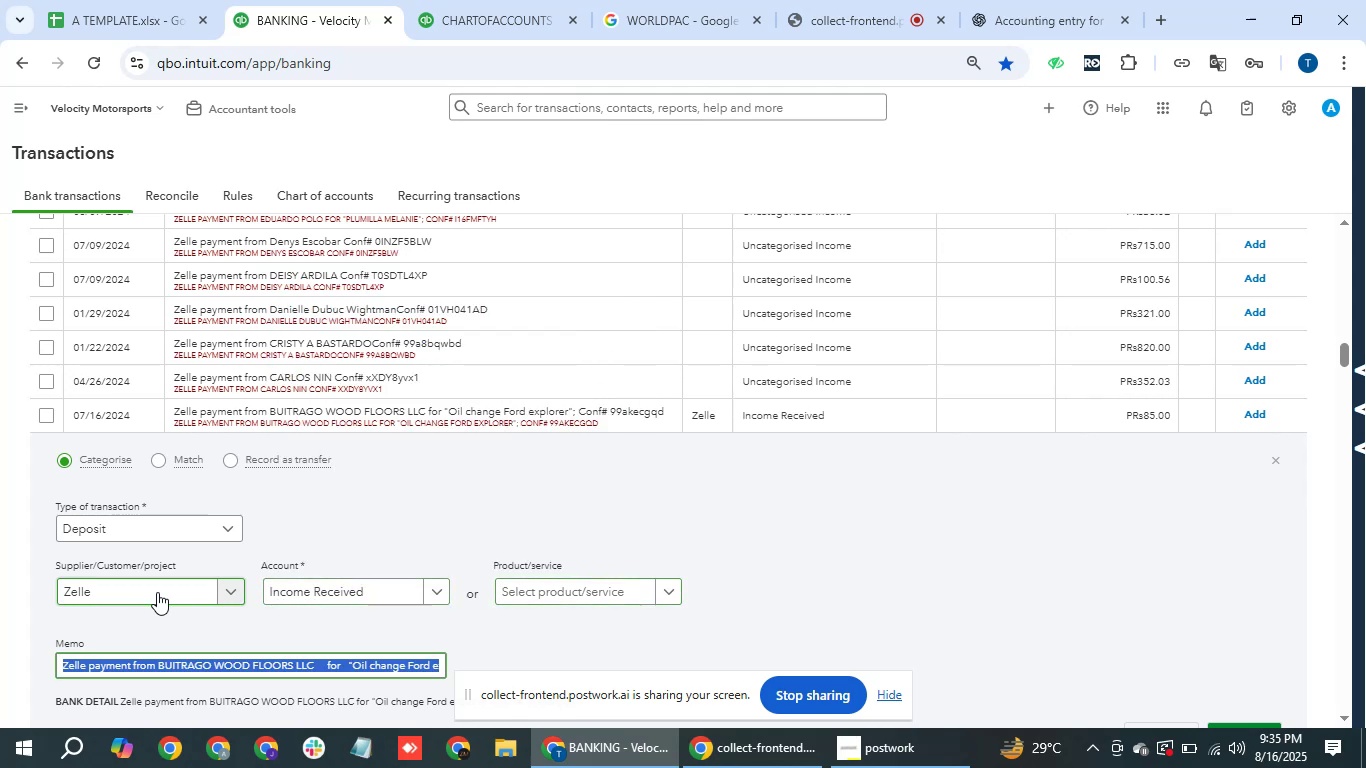 
key(Tab)
 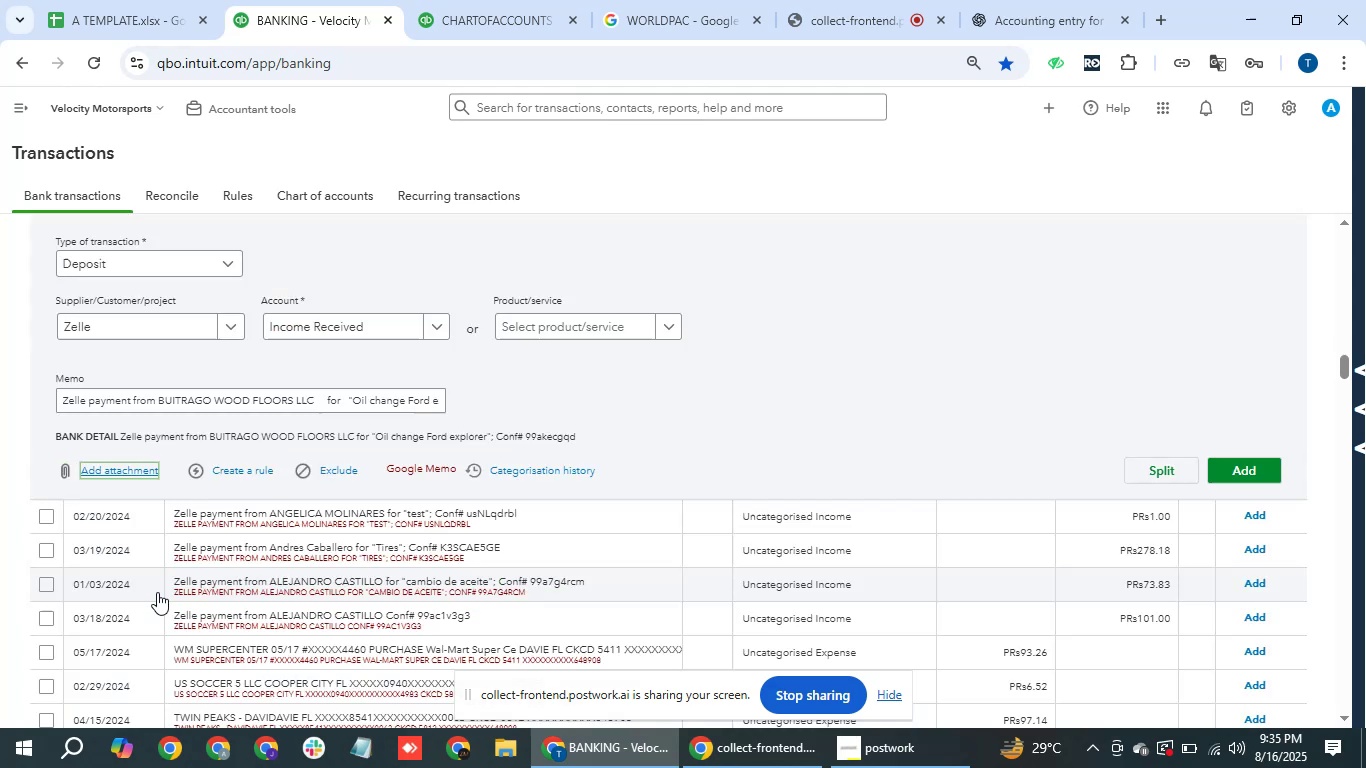 
key(Tab)
 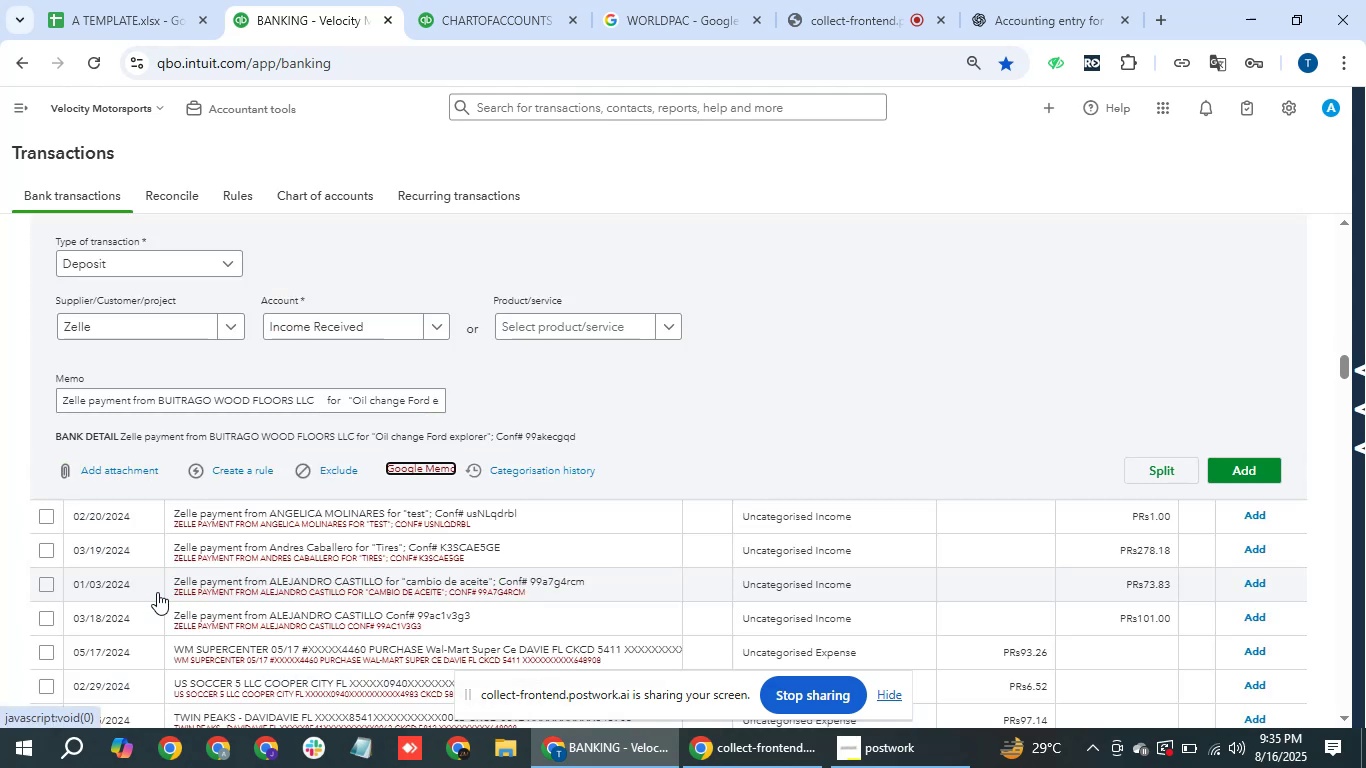 
key(Tab)
 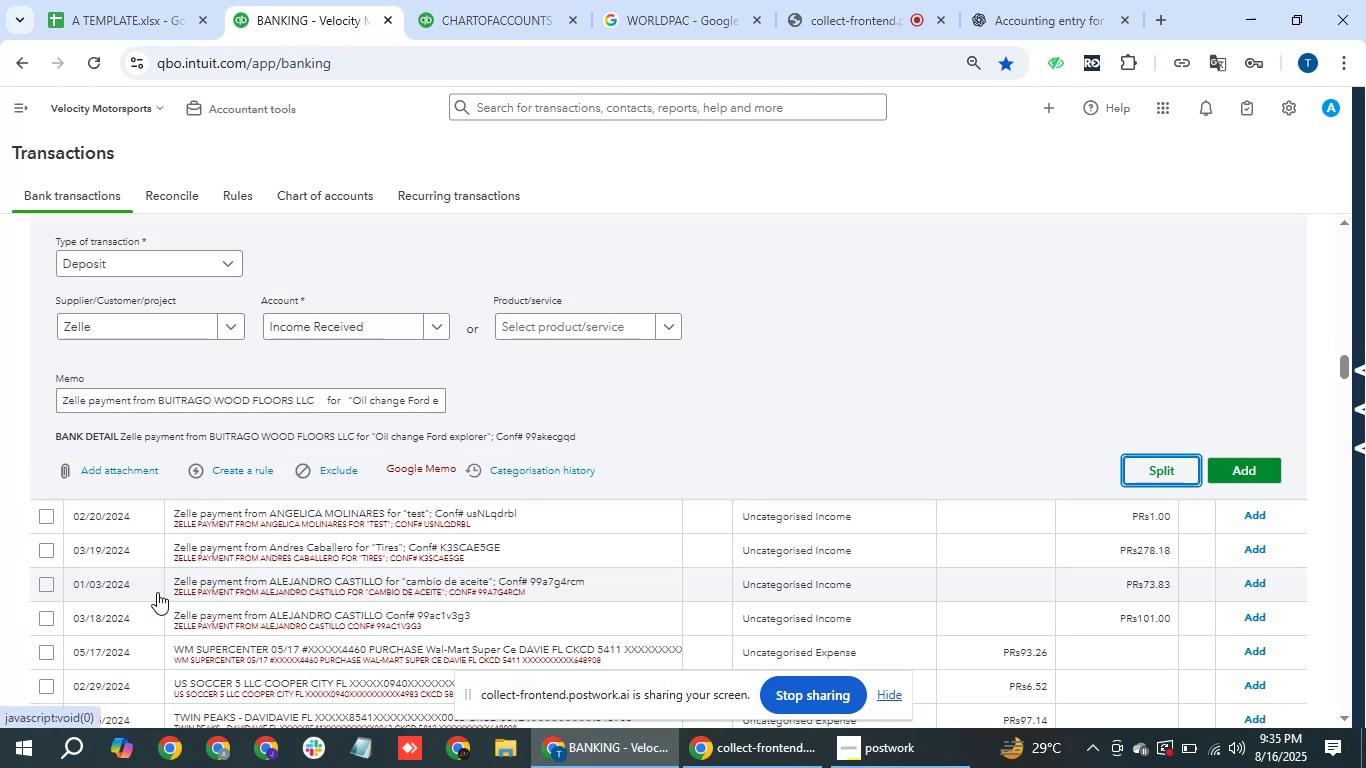 
key(Tab)
 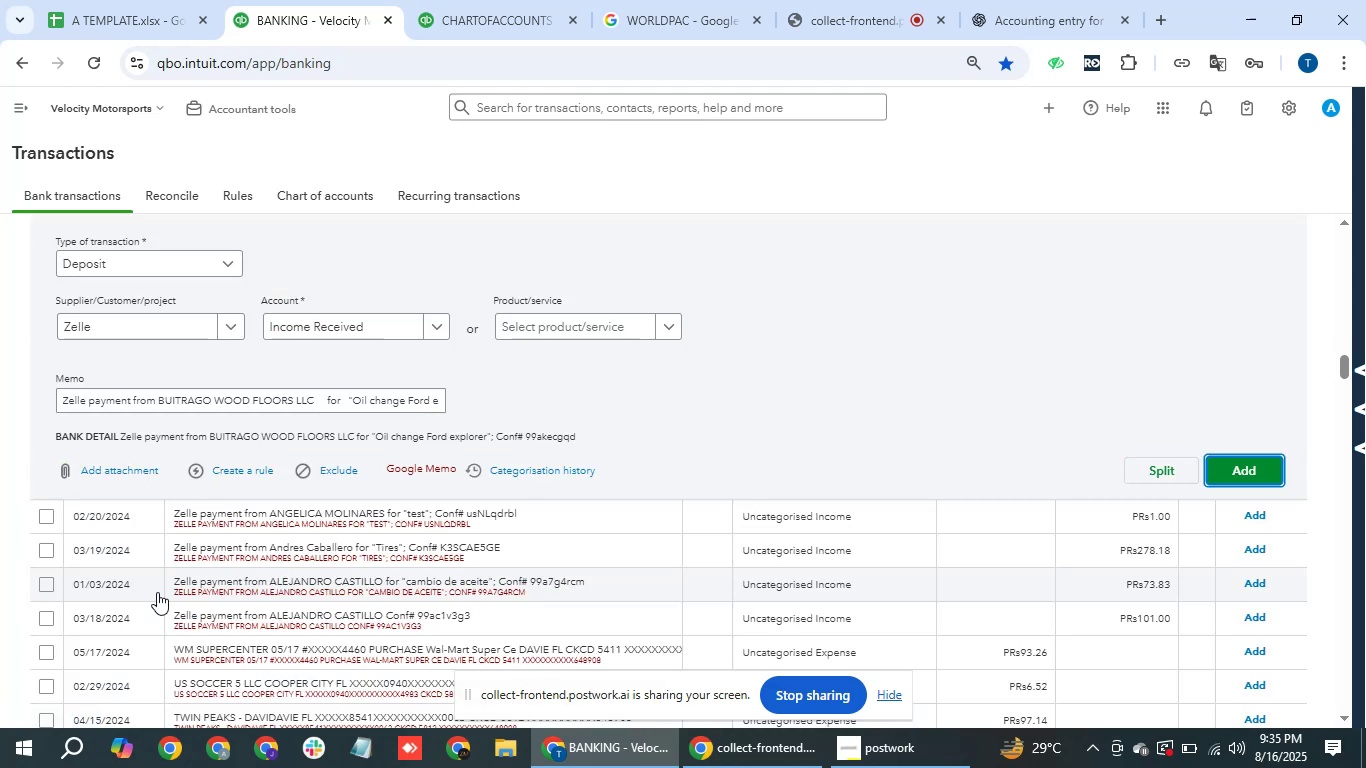 
key(Enter)
 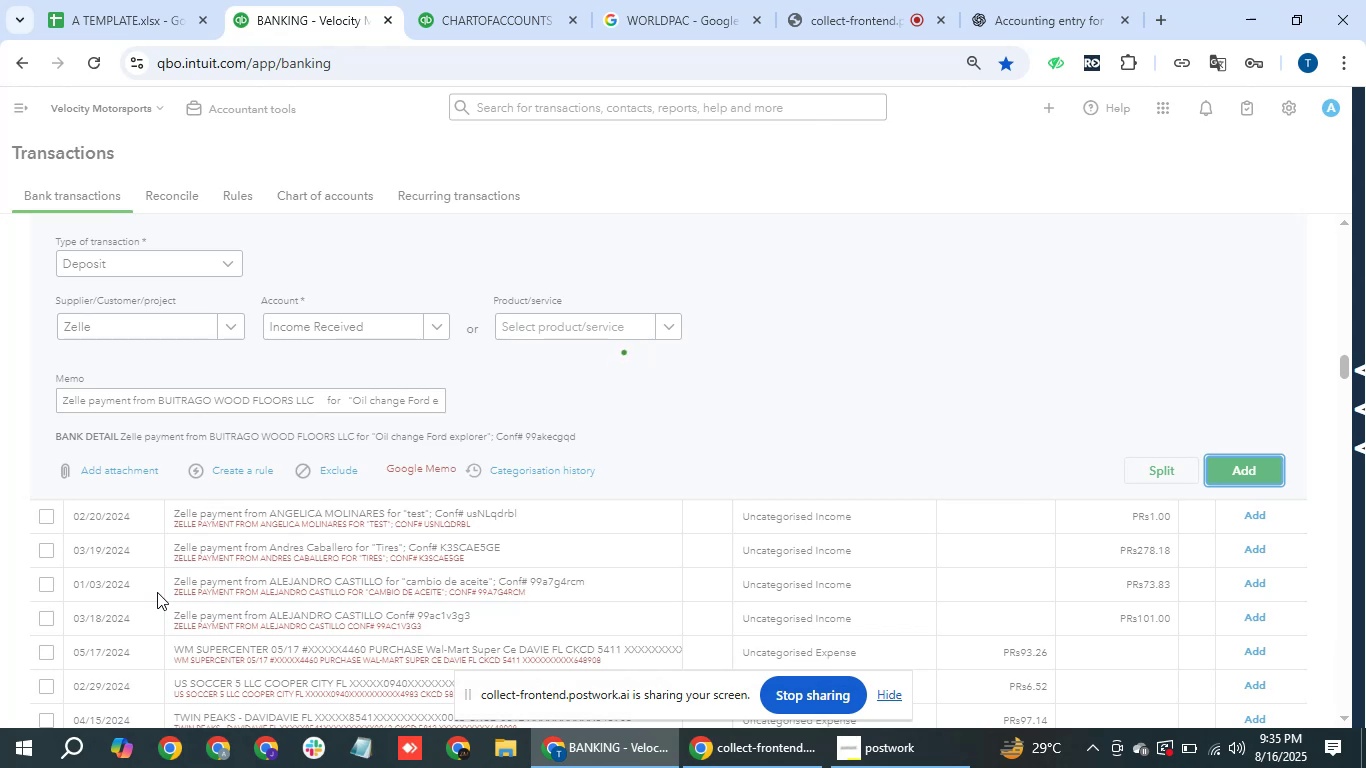 
wait(8.54)
 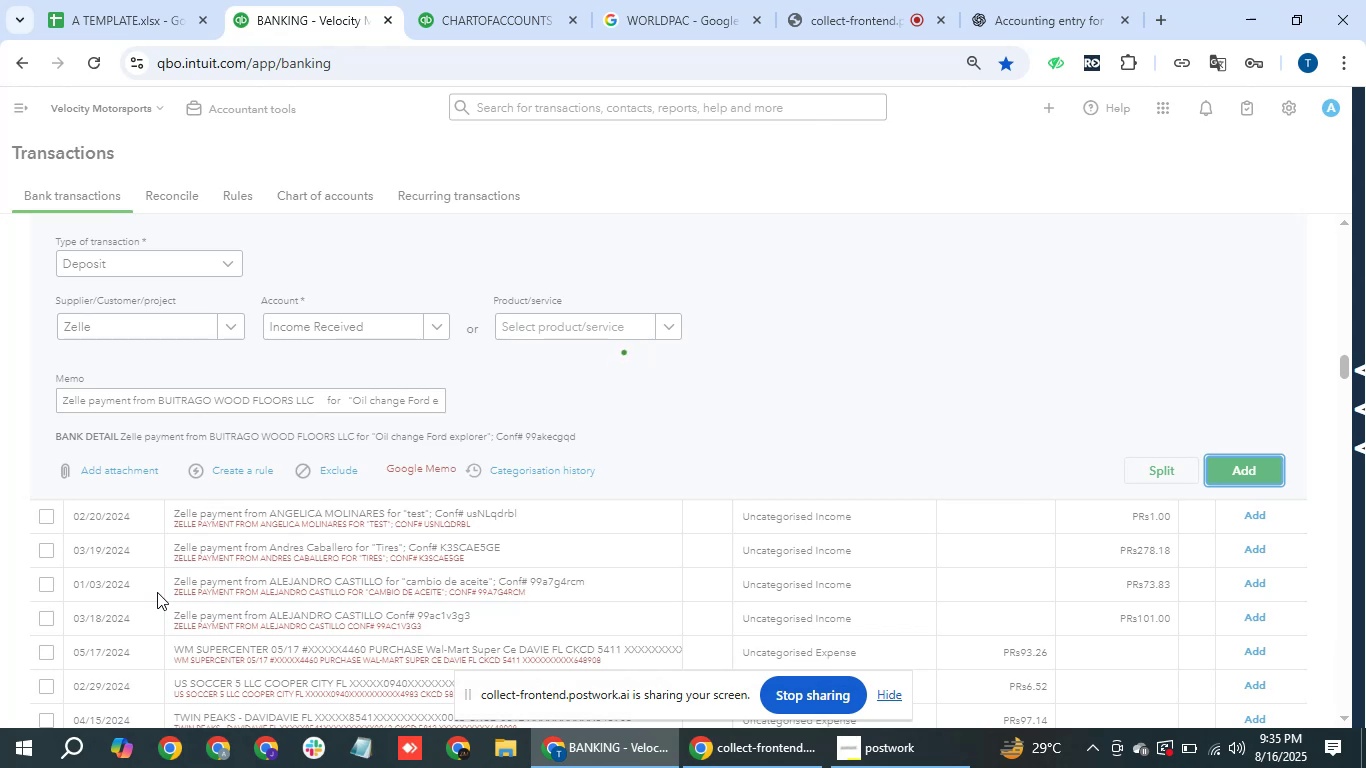 
scroll: coordinate [403, 327], scroll_direction: up, amount: 1.0
 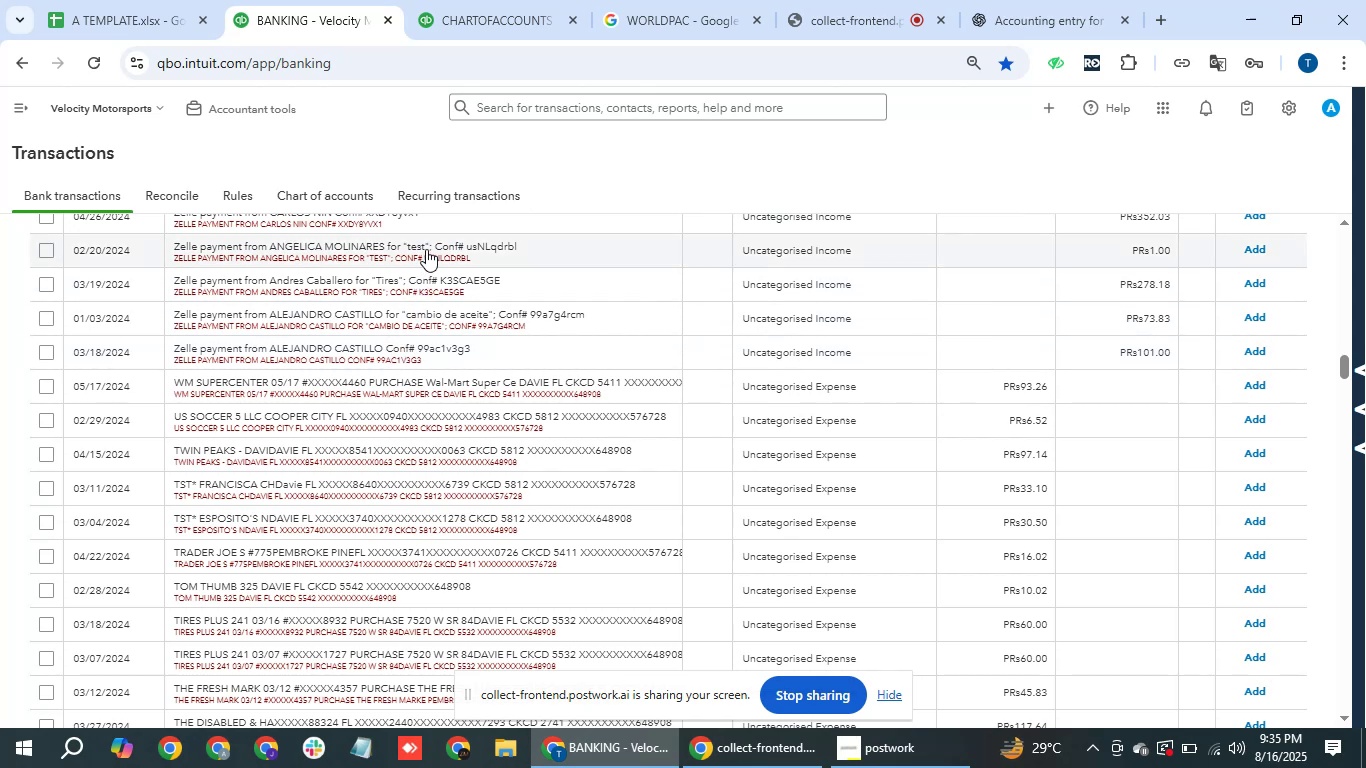 
wait(5.06)
 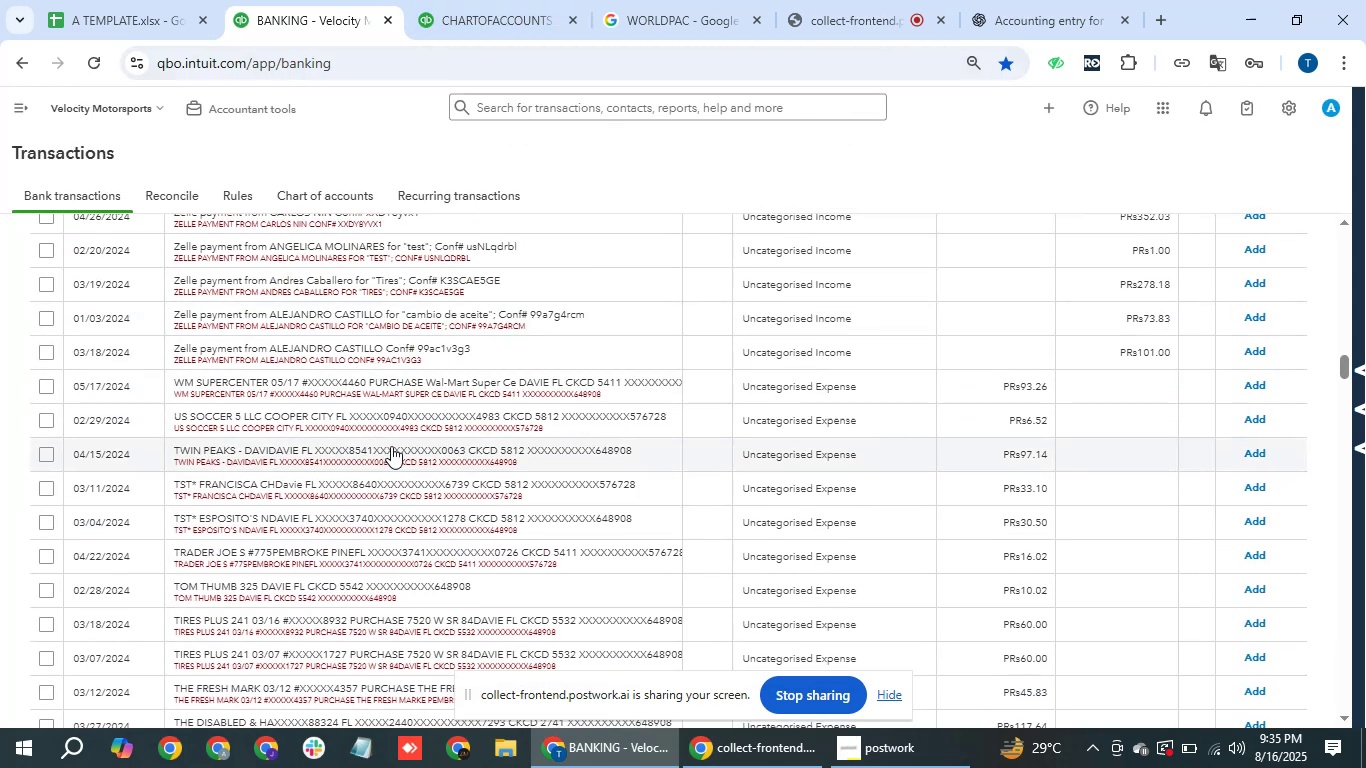 
left_click([426, 249])
 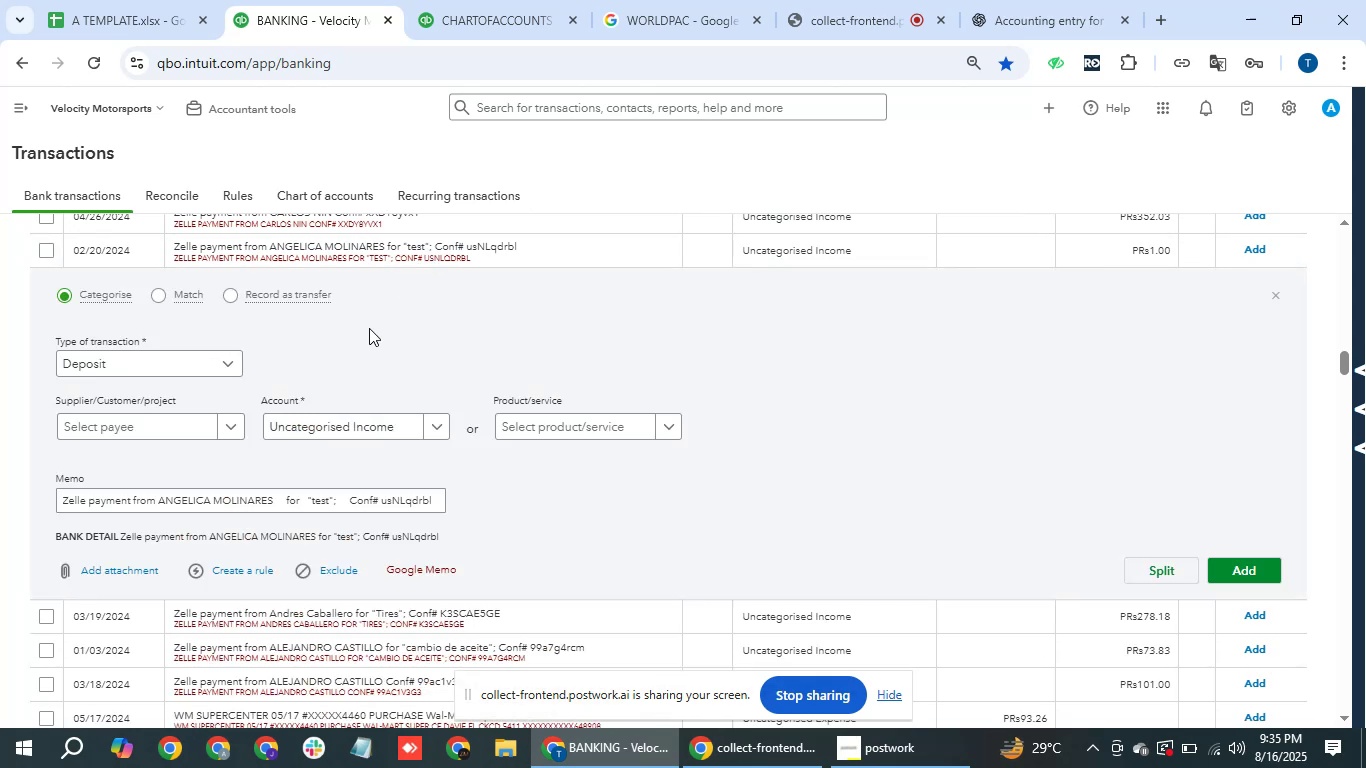 
wait(5.86)
 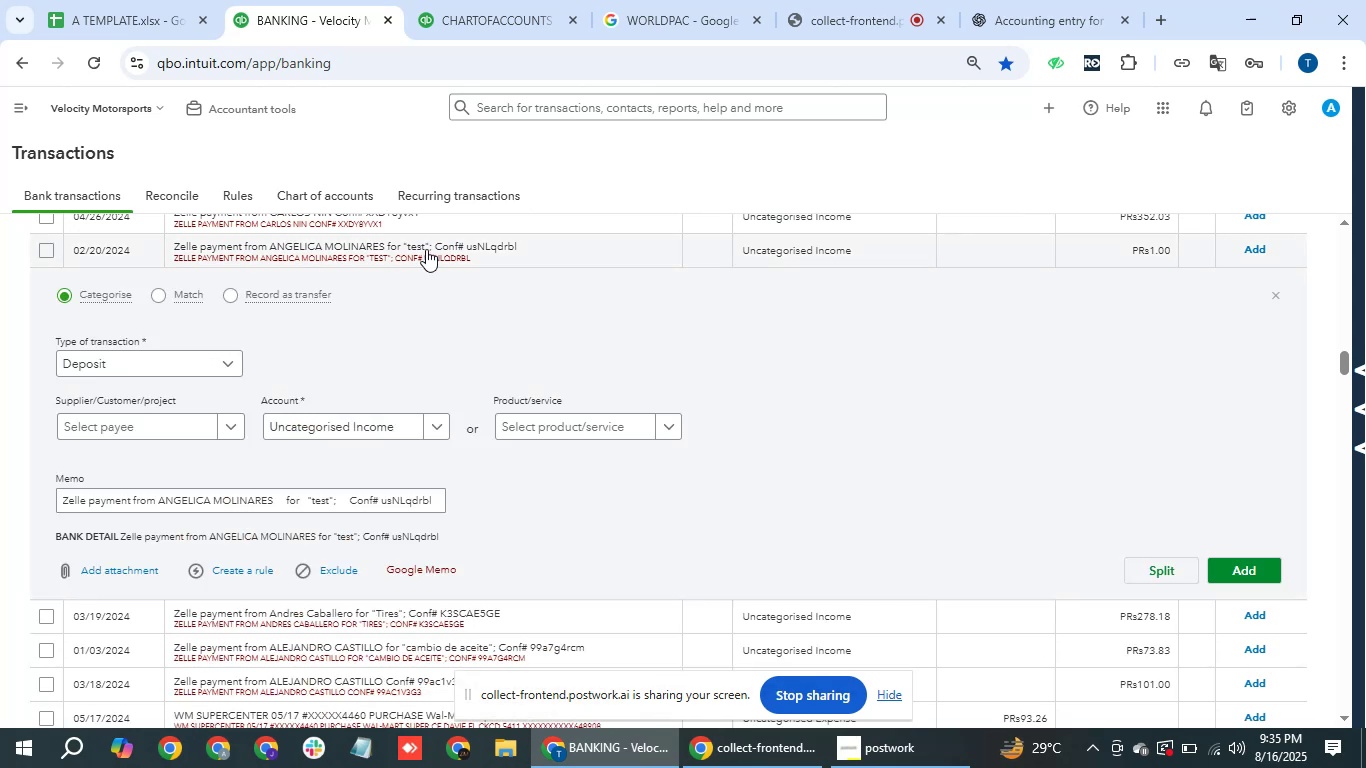 
left_click([150, 425])
 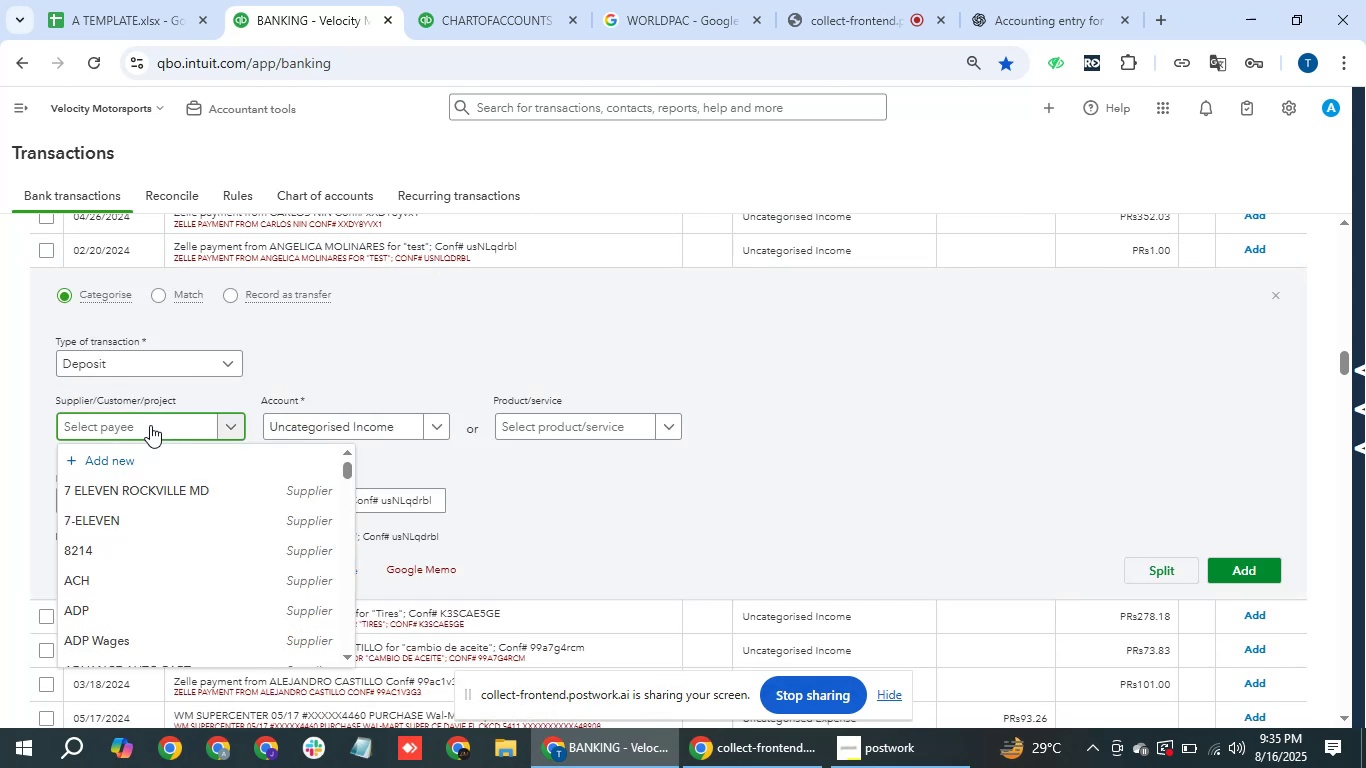 
type(zelle)
 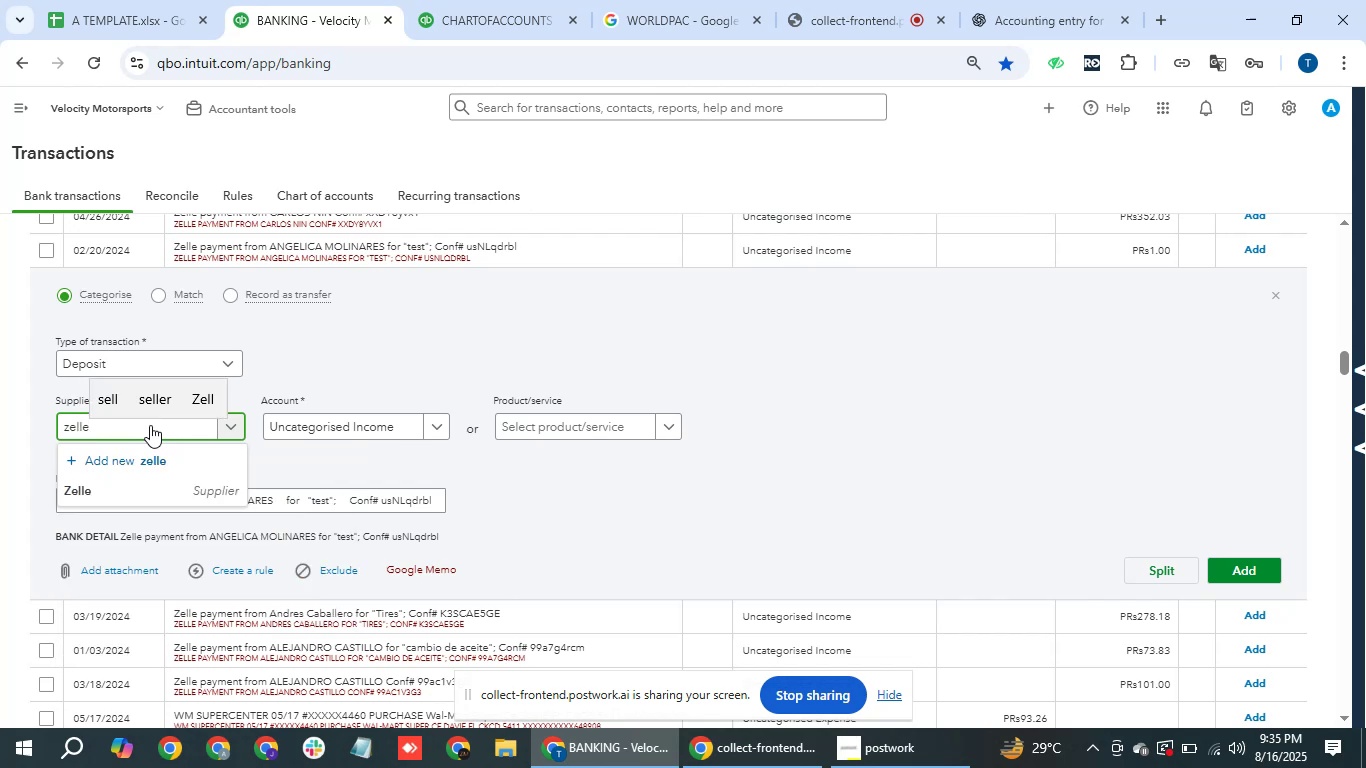 
key(ArrowDown)
 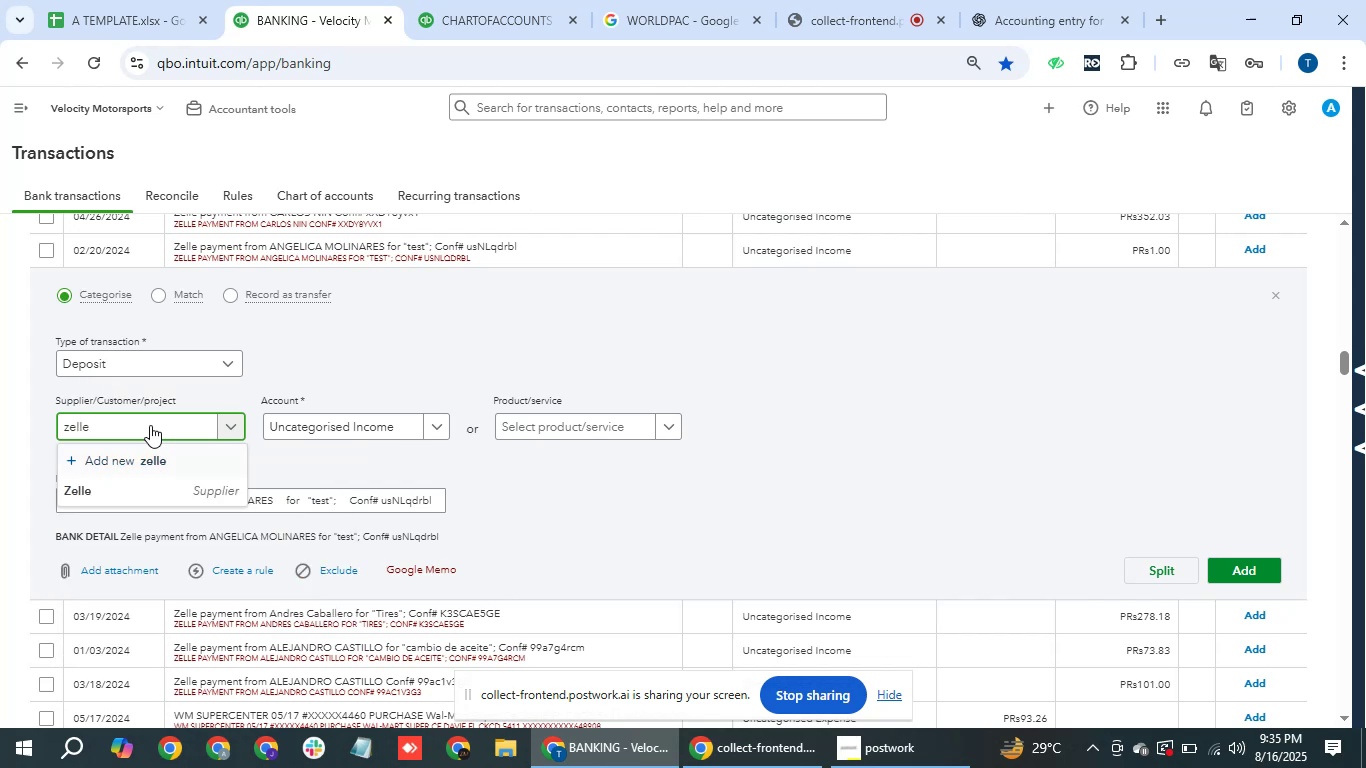 
key(ArrowDown)
 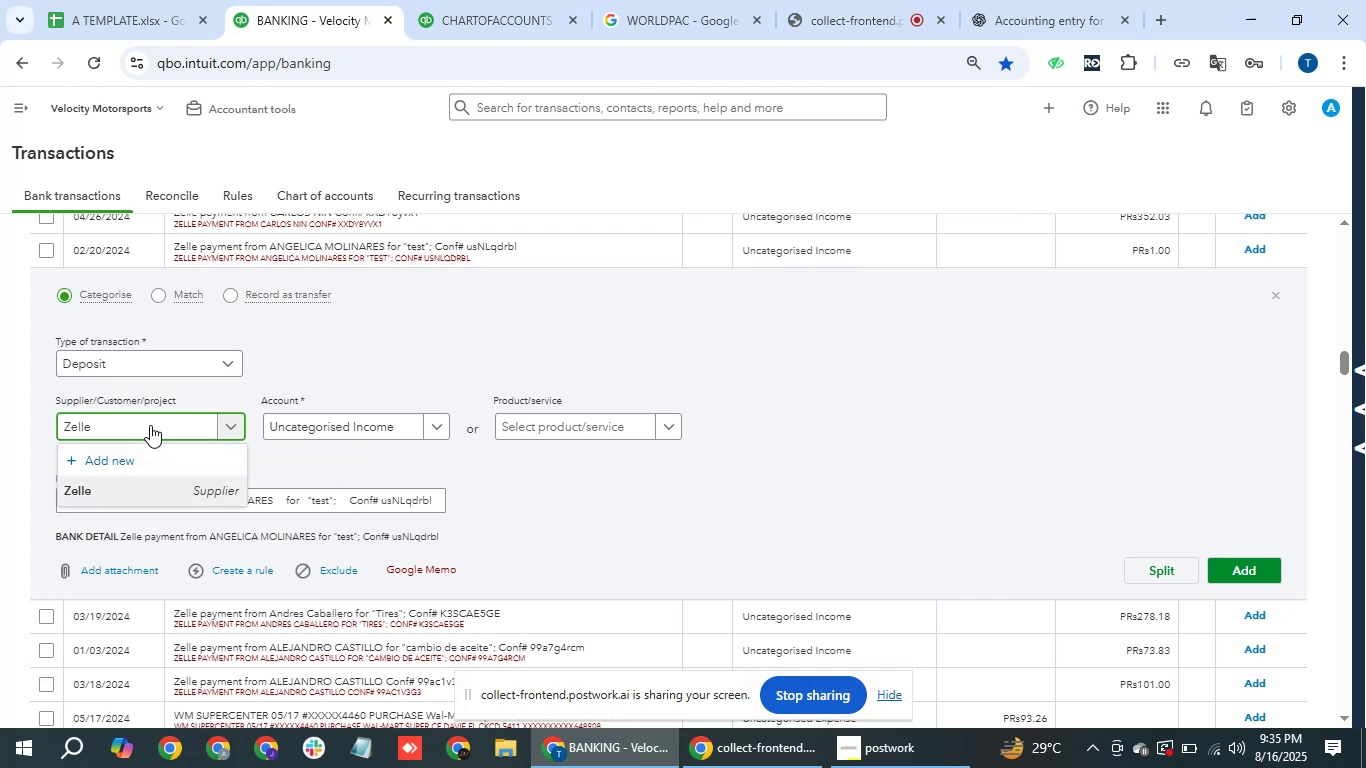 
key(Enter)
 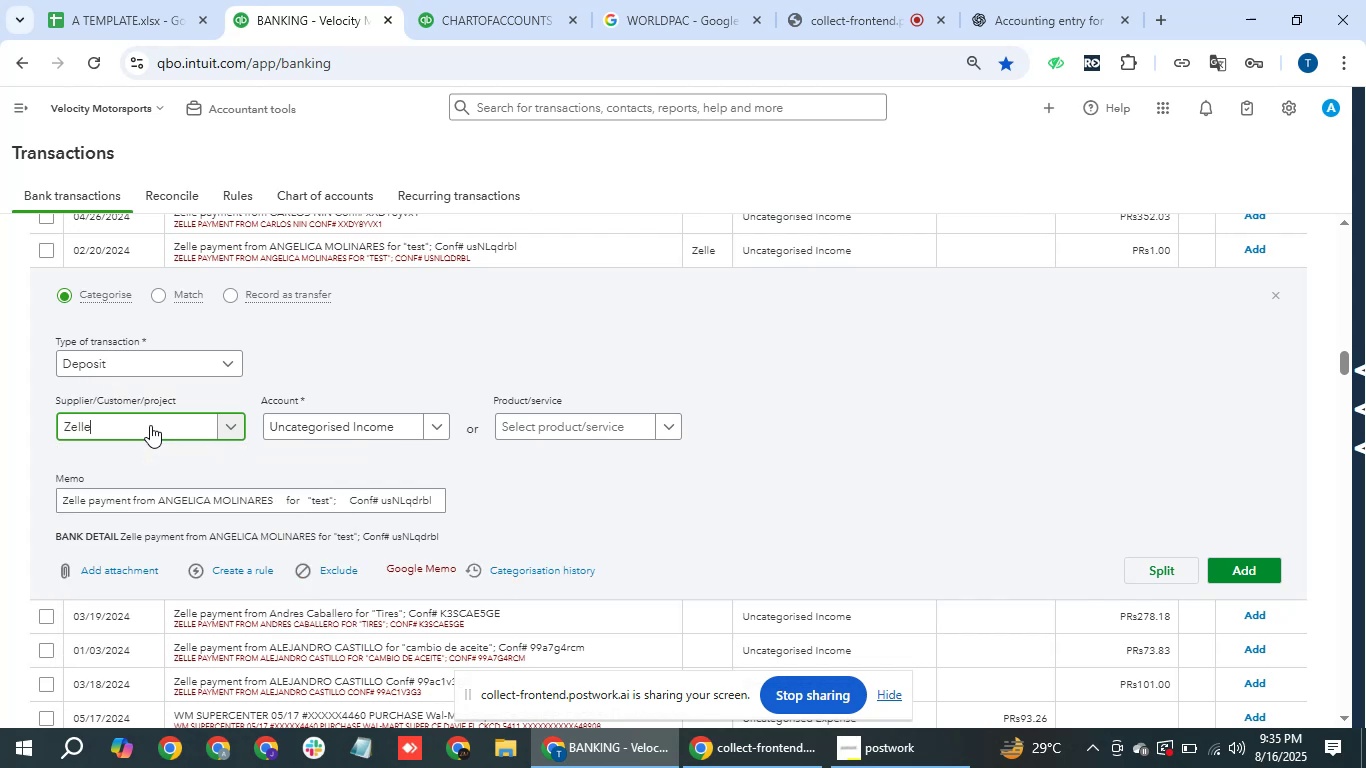 
key(Tab)
type(inc)
 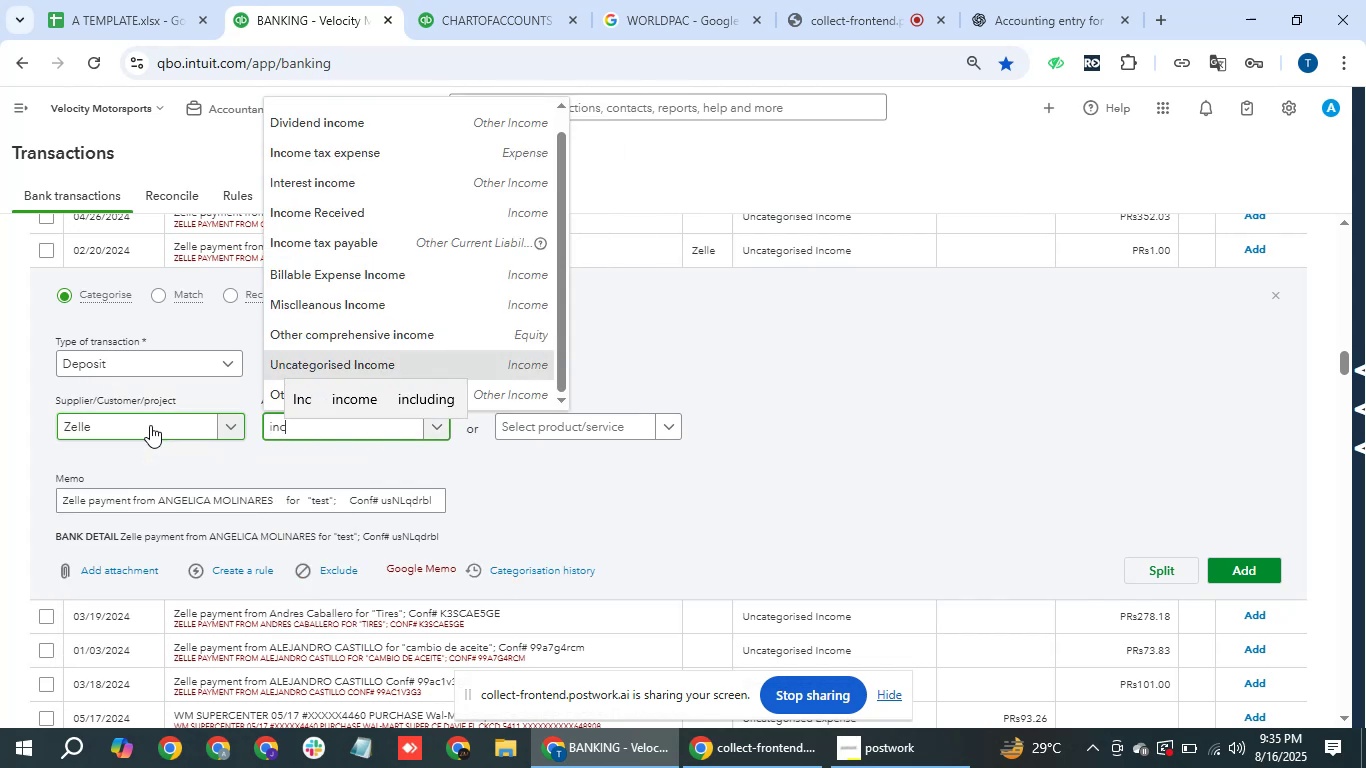 
key(ArrowDown)
 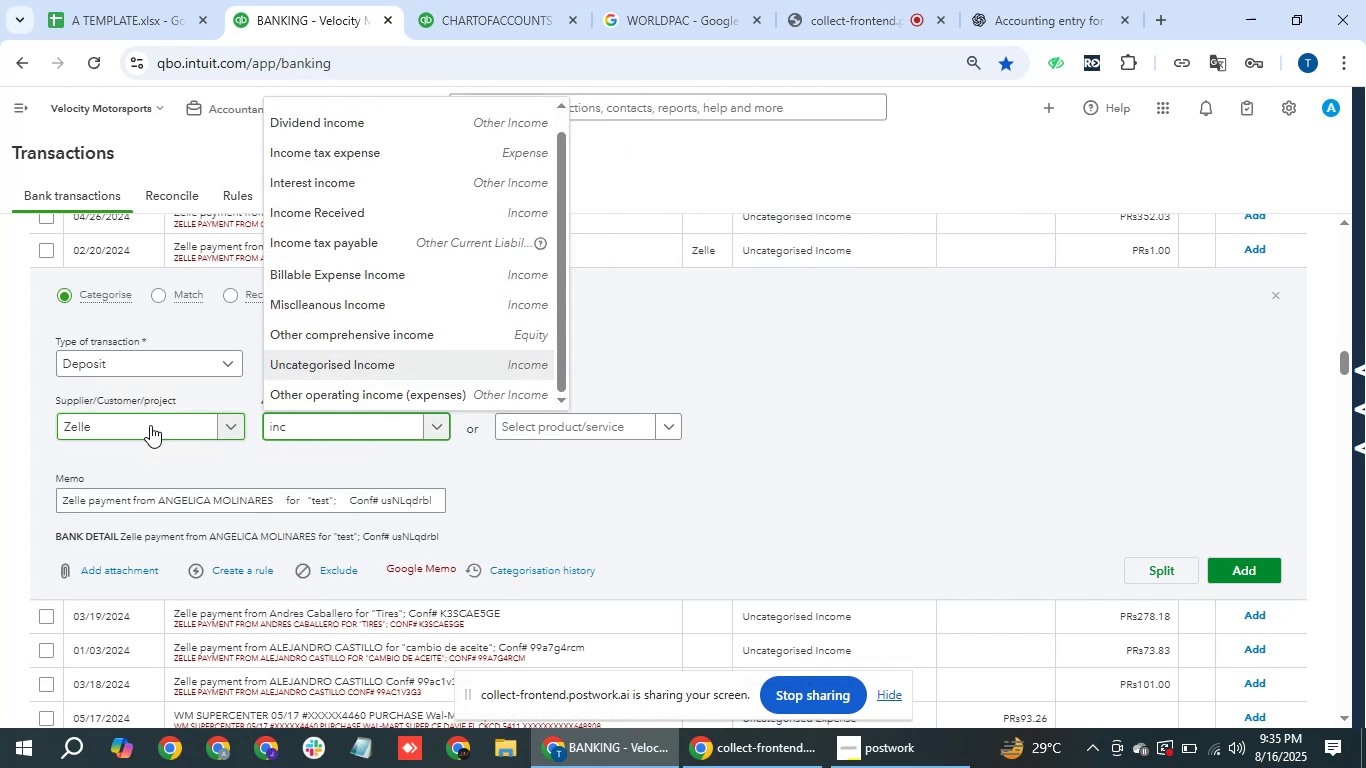 
key(ArrowDown)
 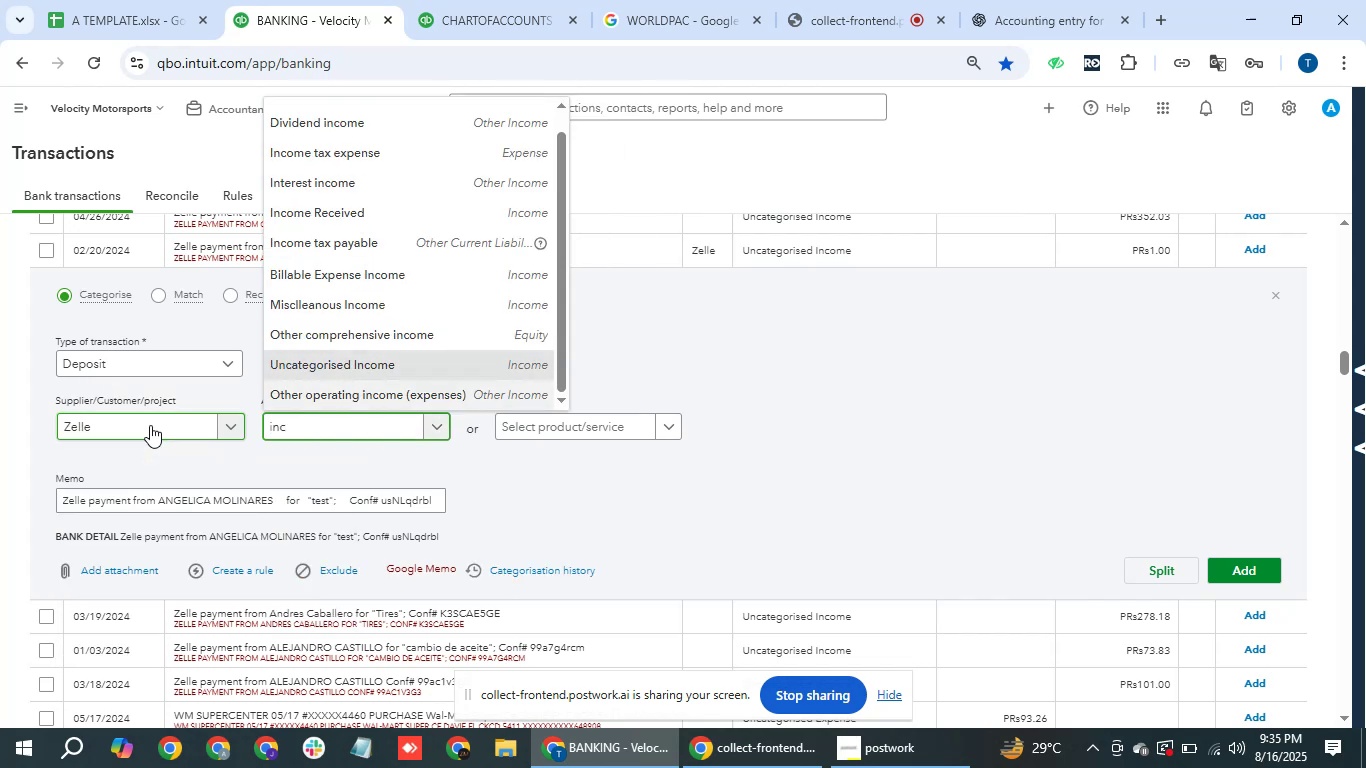 
key(ArrowDown)
 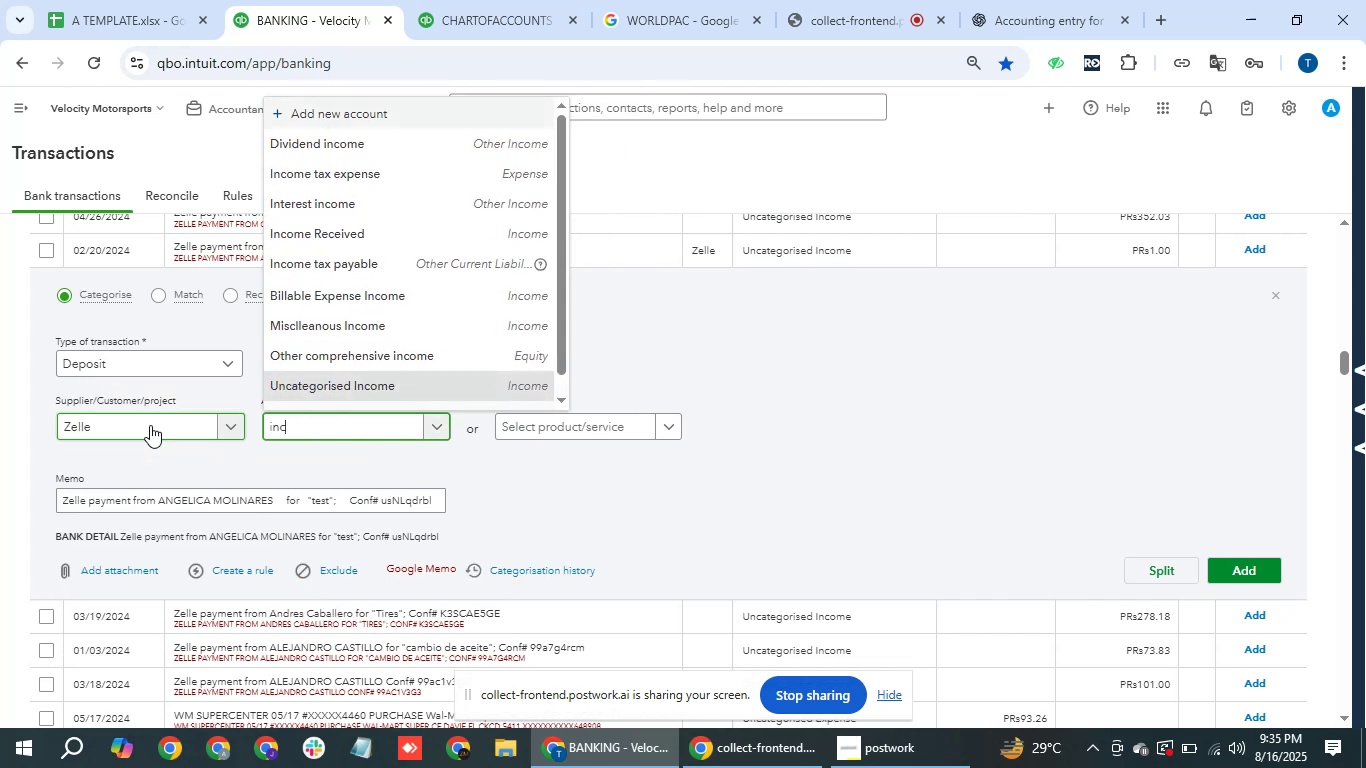 
key(ArrowDown)
 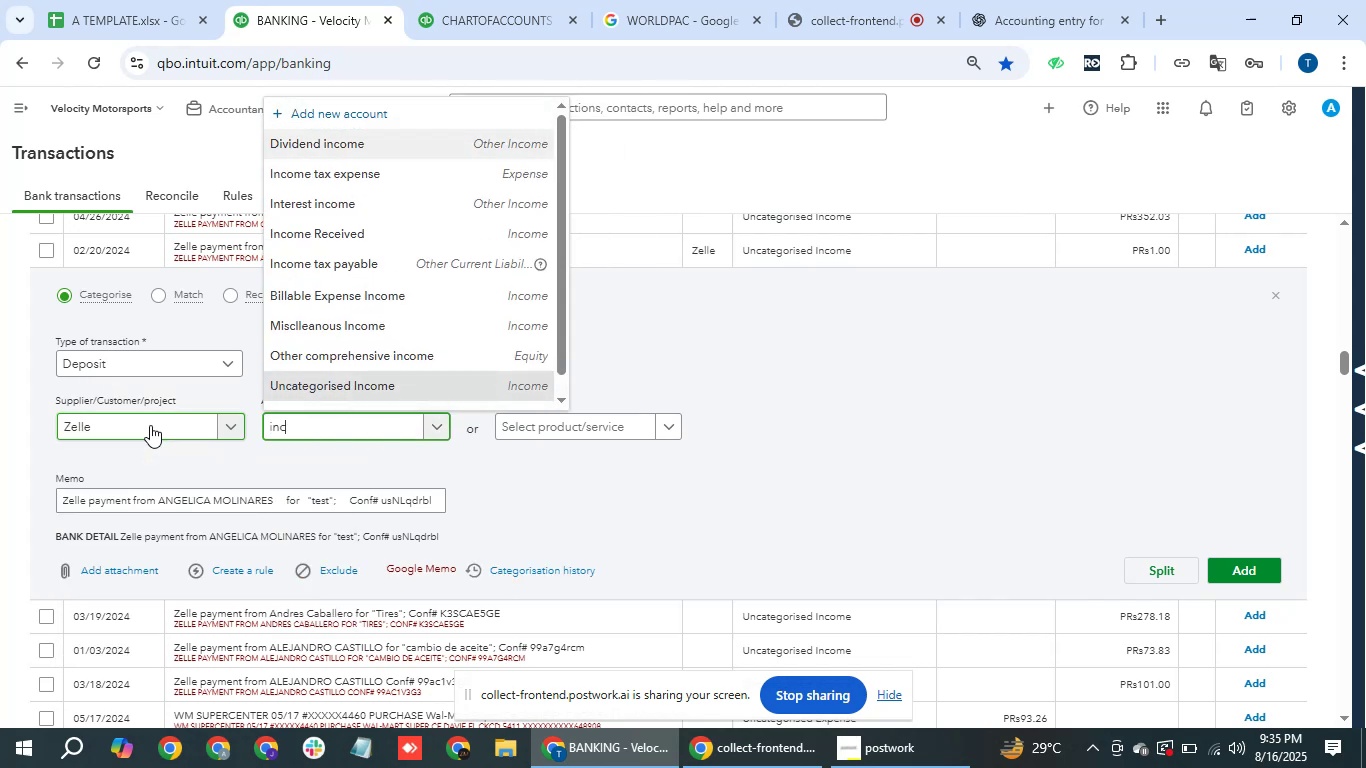 
key(ArrowDown)
 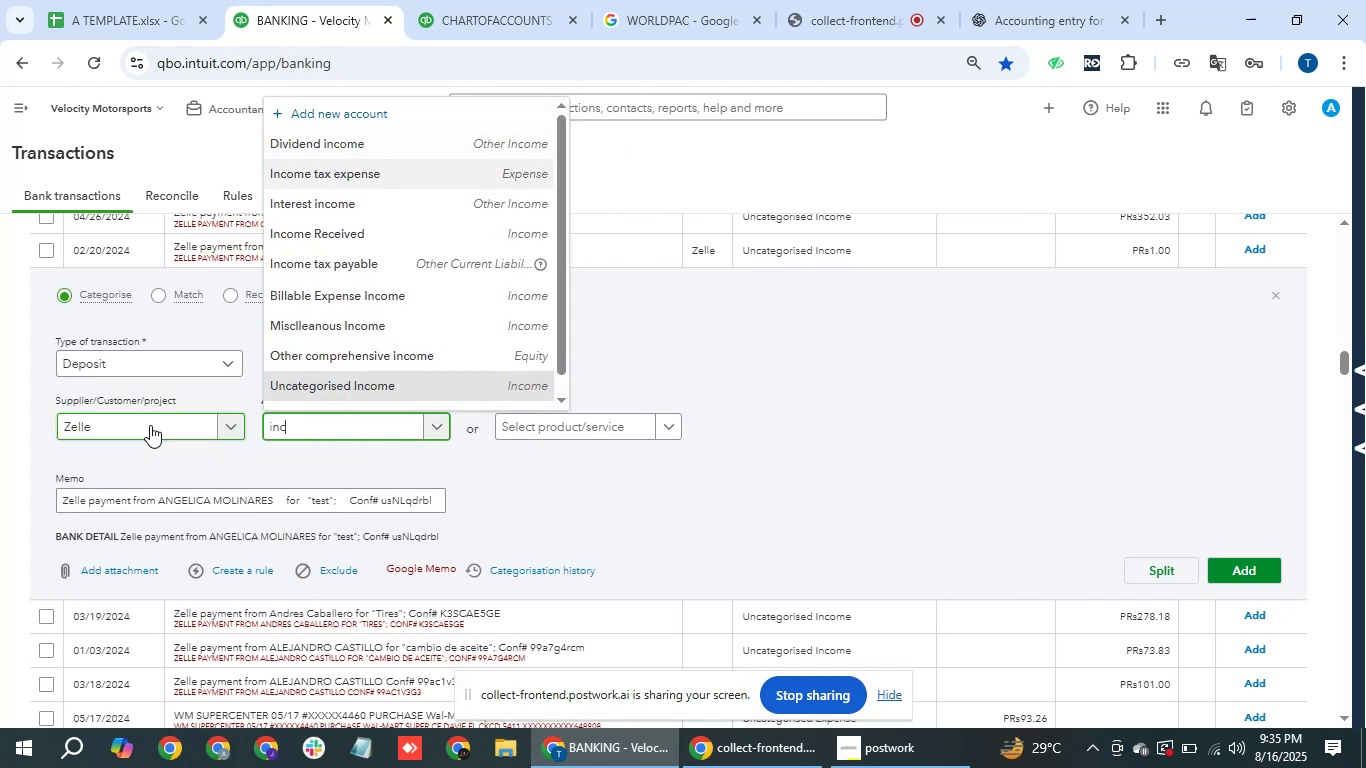 
key(ArrowDown)
 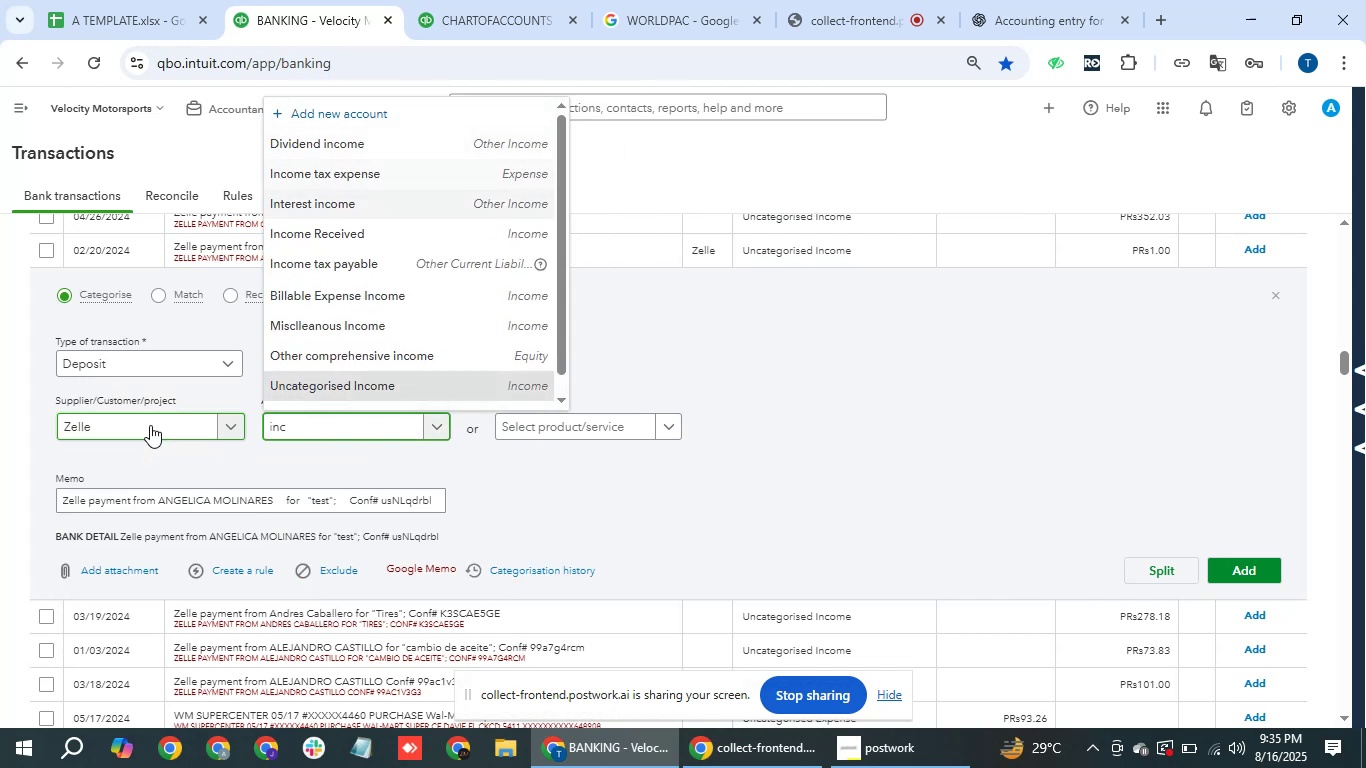 
key(ArrowDown)
 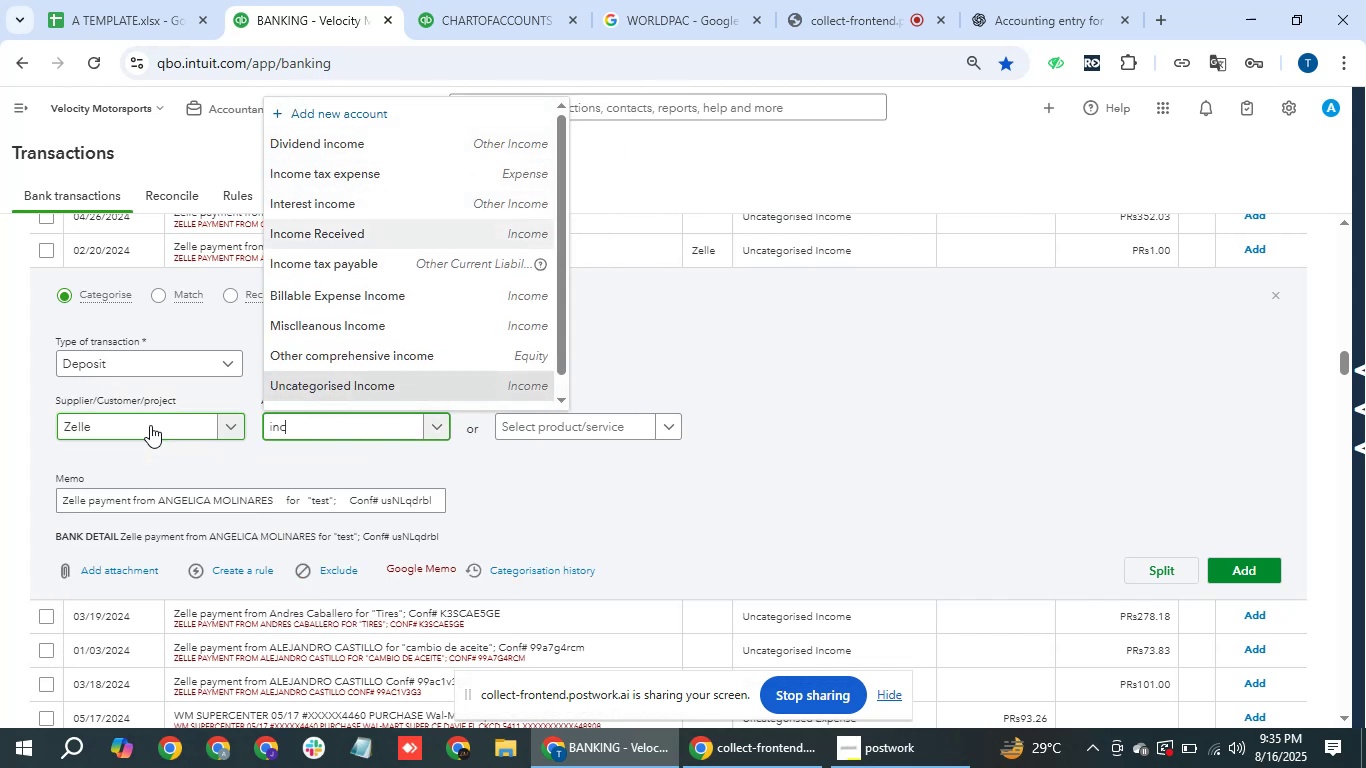 
key(Enter)
 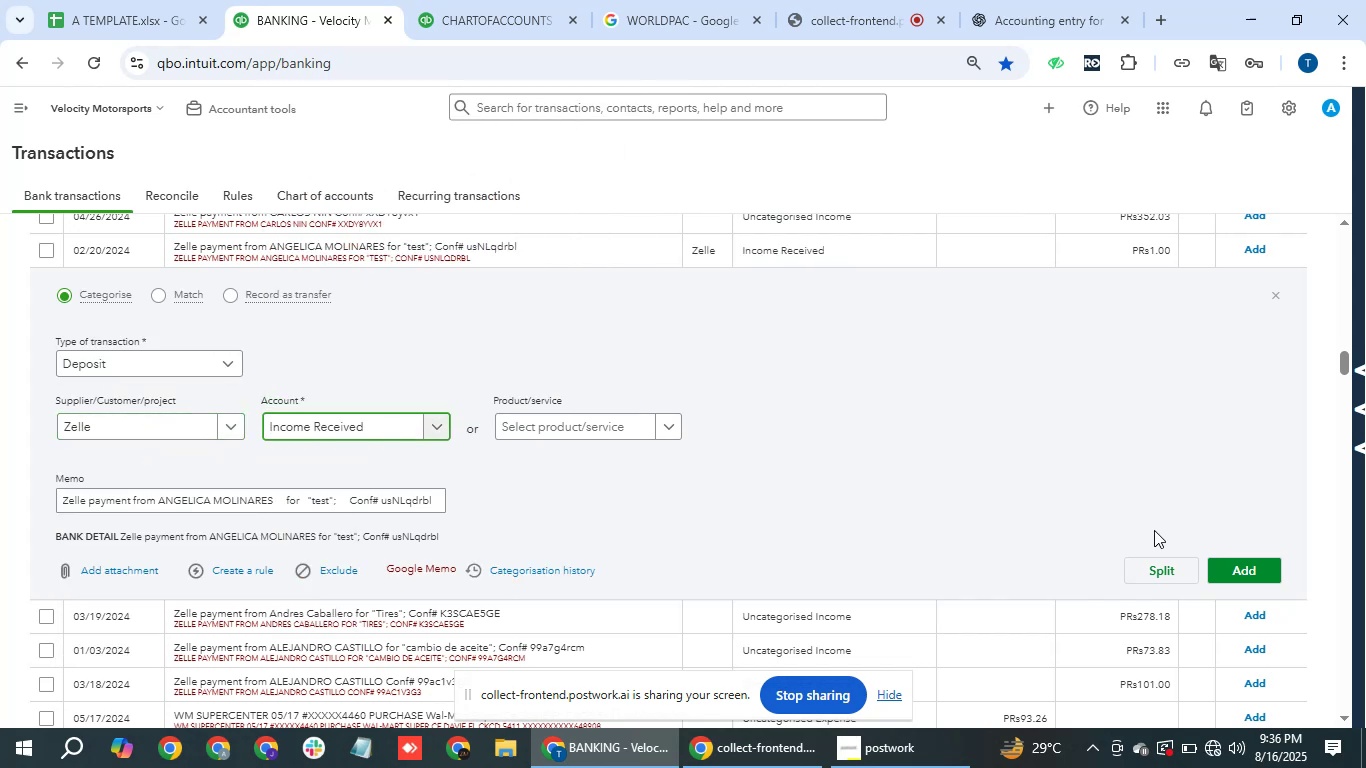 
left_click([1250, 573])
 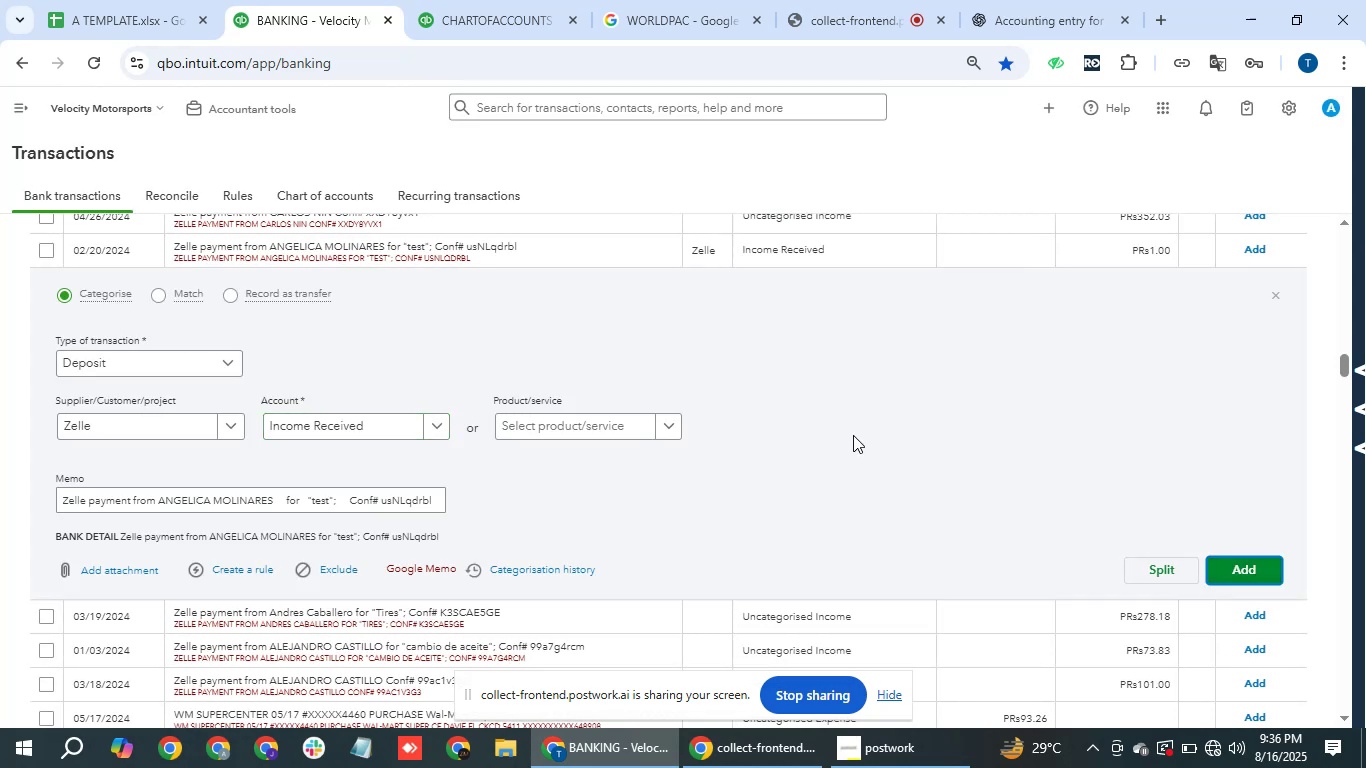 
wait(8.27)
 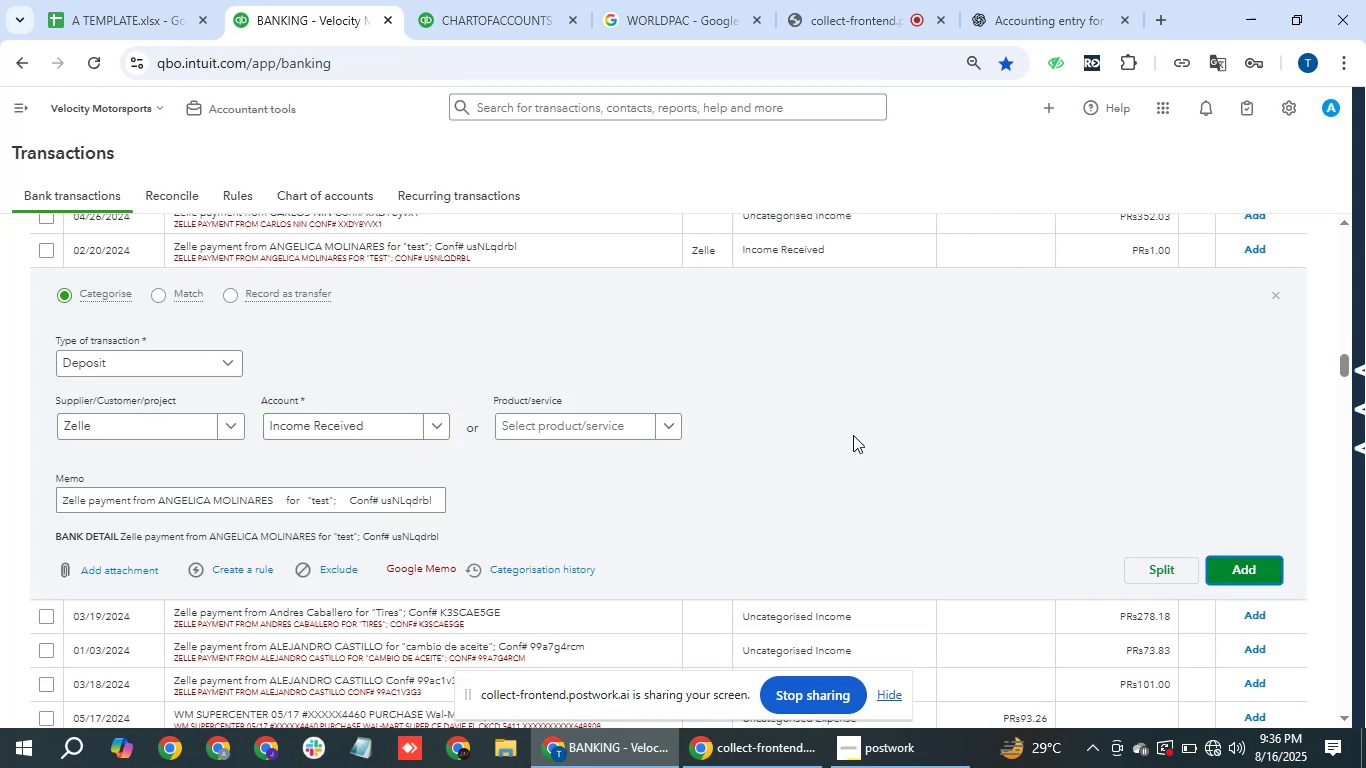 
left_click([1249, 570])
 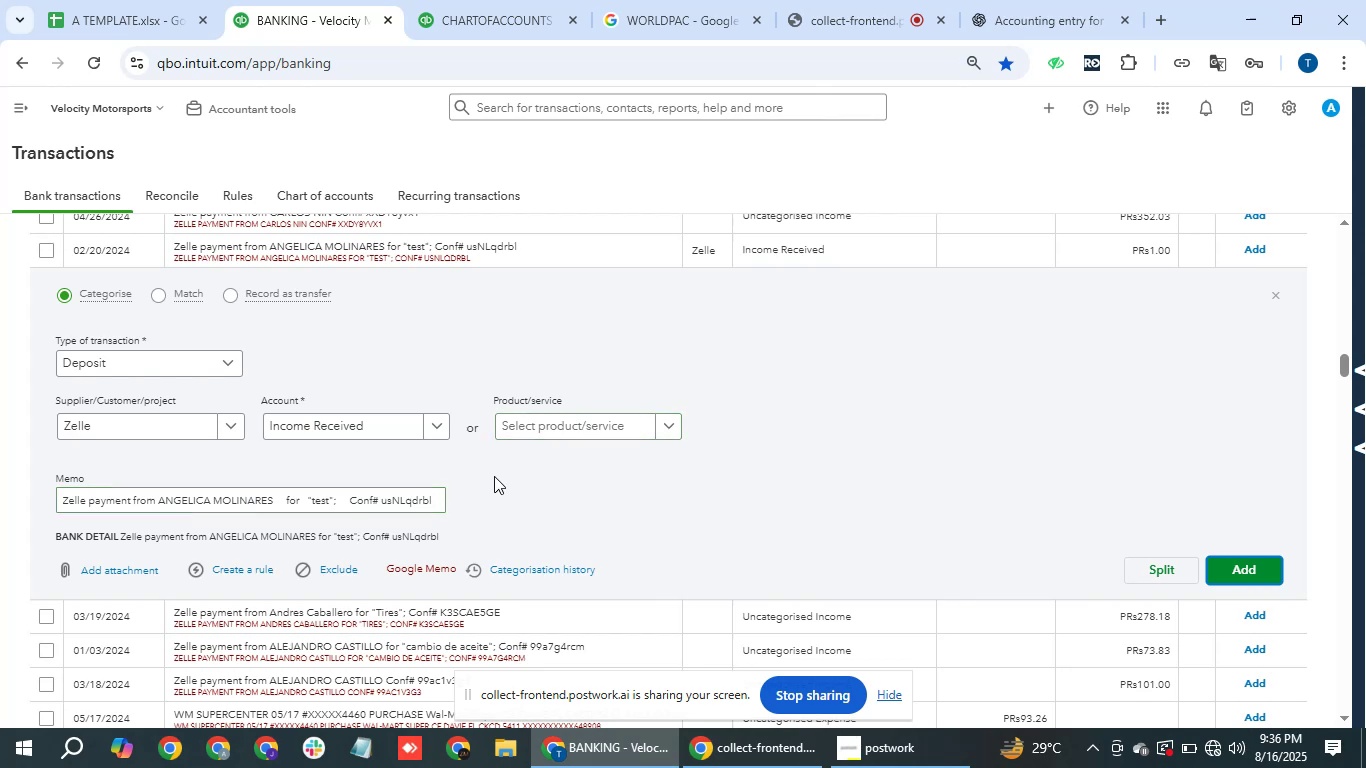 
wait(6.97)
 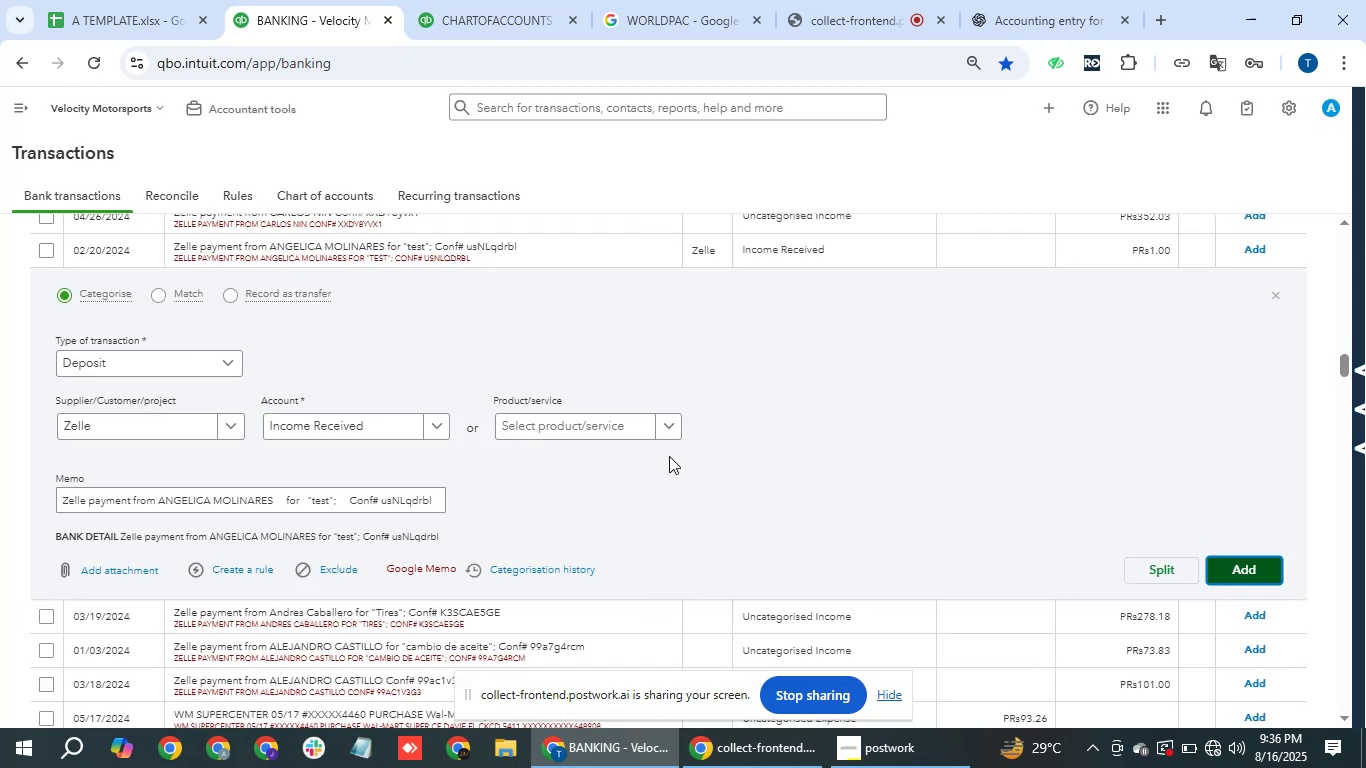 
left_click([1267, 550])
 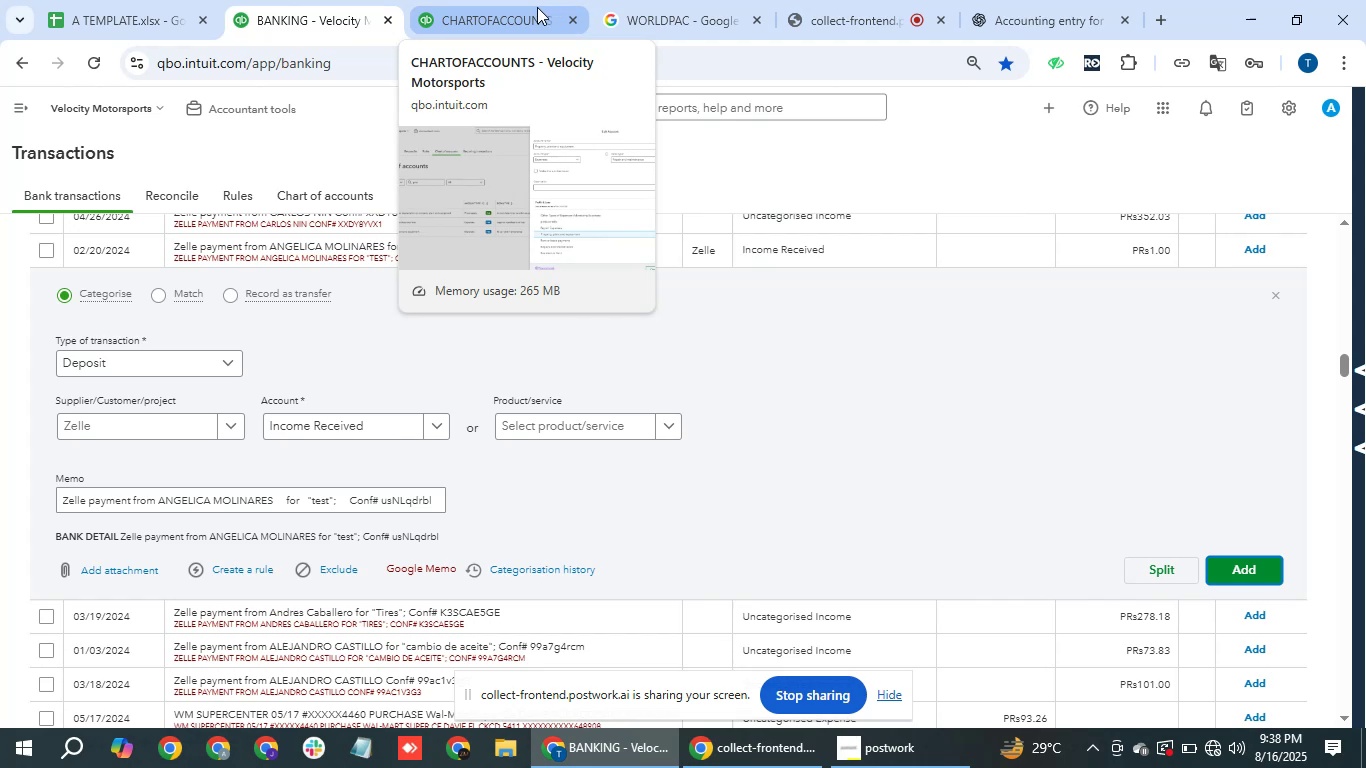 
wait(116.07)
 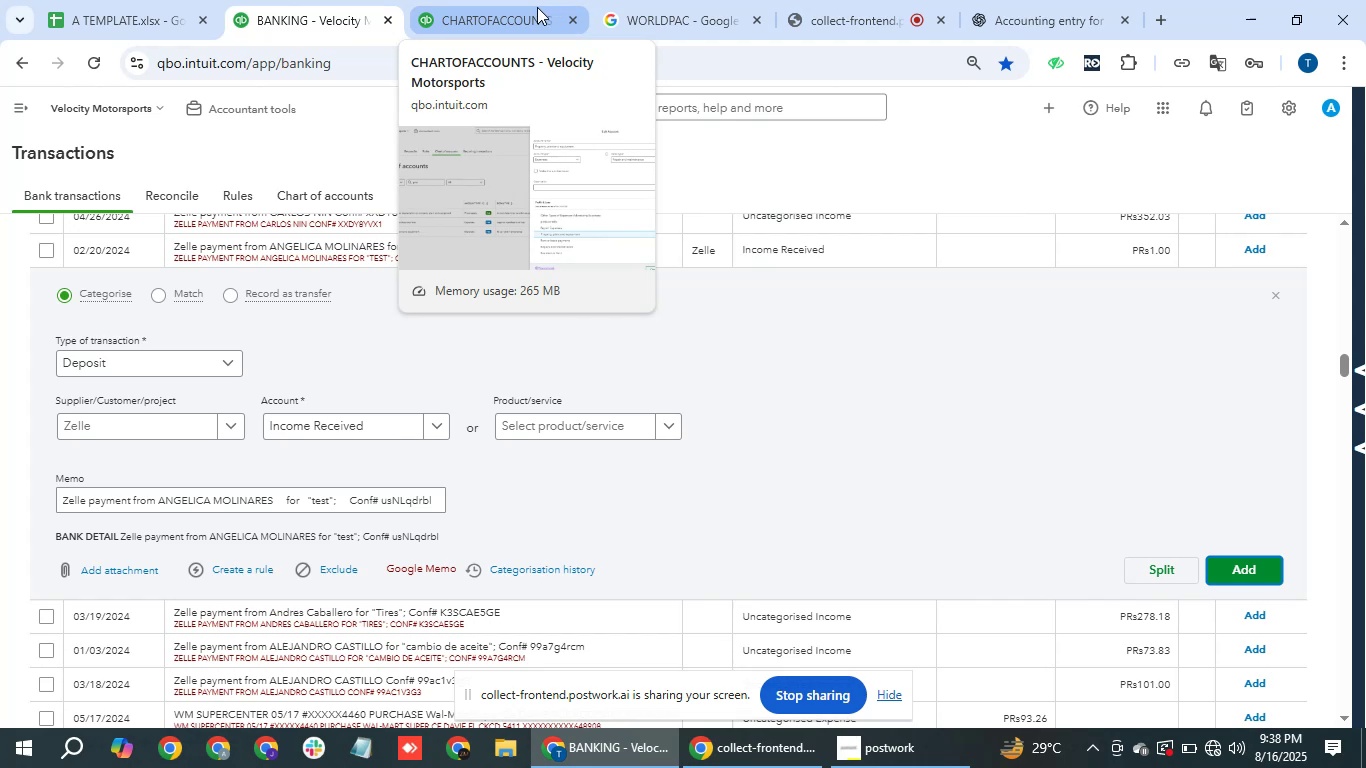 
left_click_drag(start_coordinate=[527, 3], to_coordinate=[524, 12])
 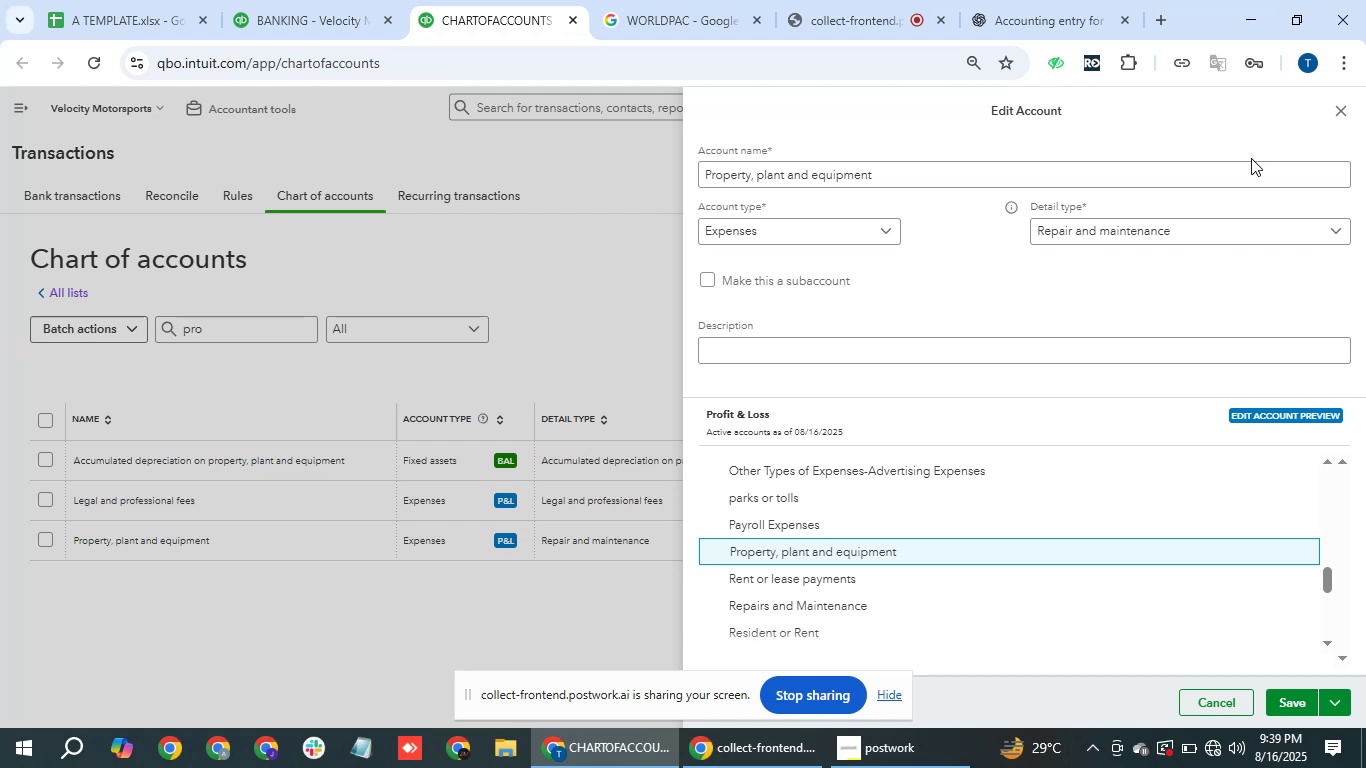 
wait(66.14)
 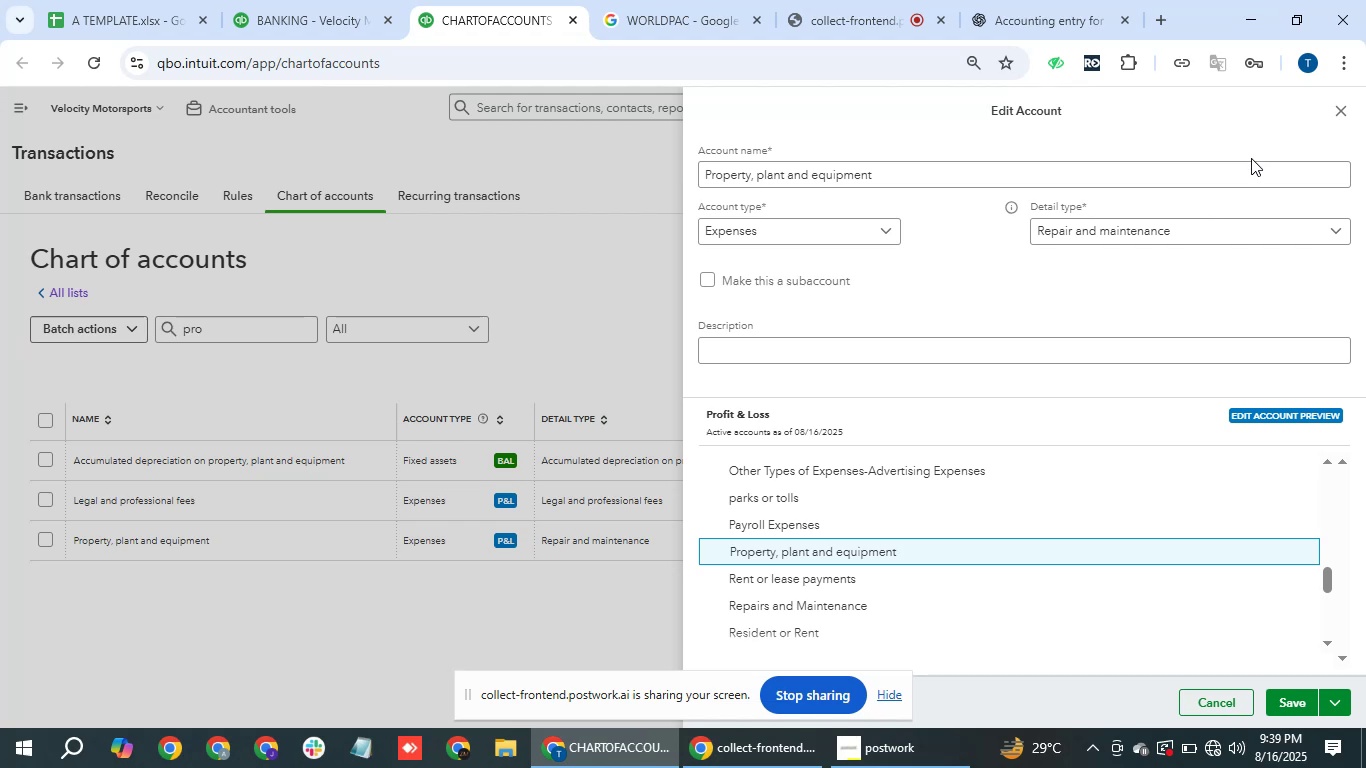 
left_click_drag(start_coordinate=[94, 436], to_coordinate=[112, 767])
 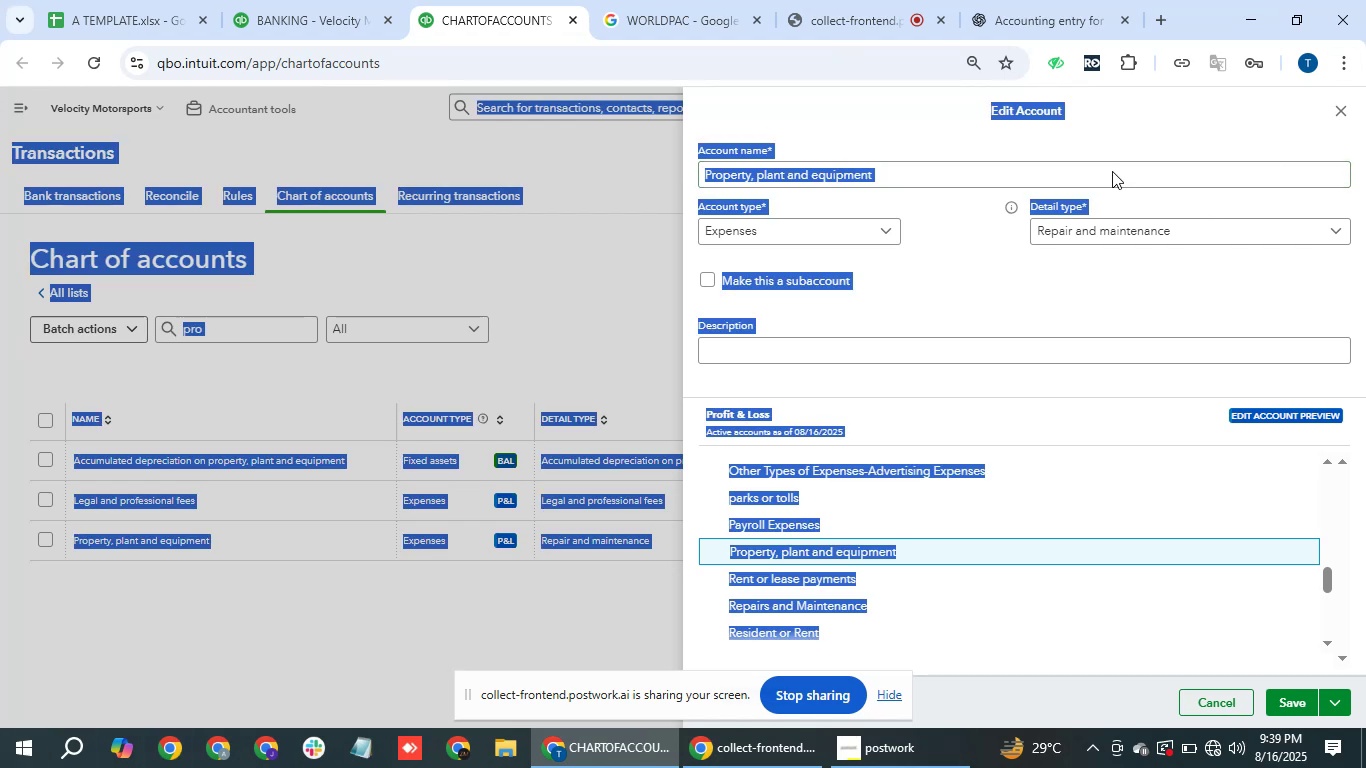 
left_click([918, 121])
 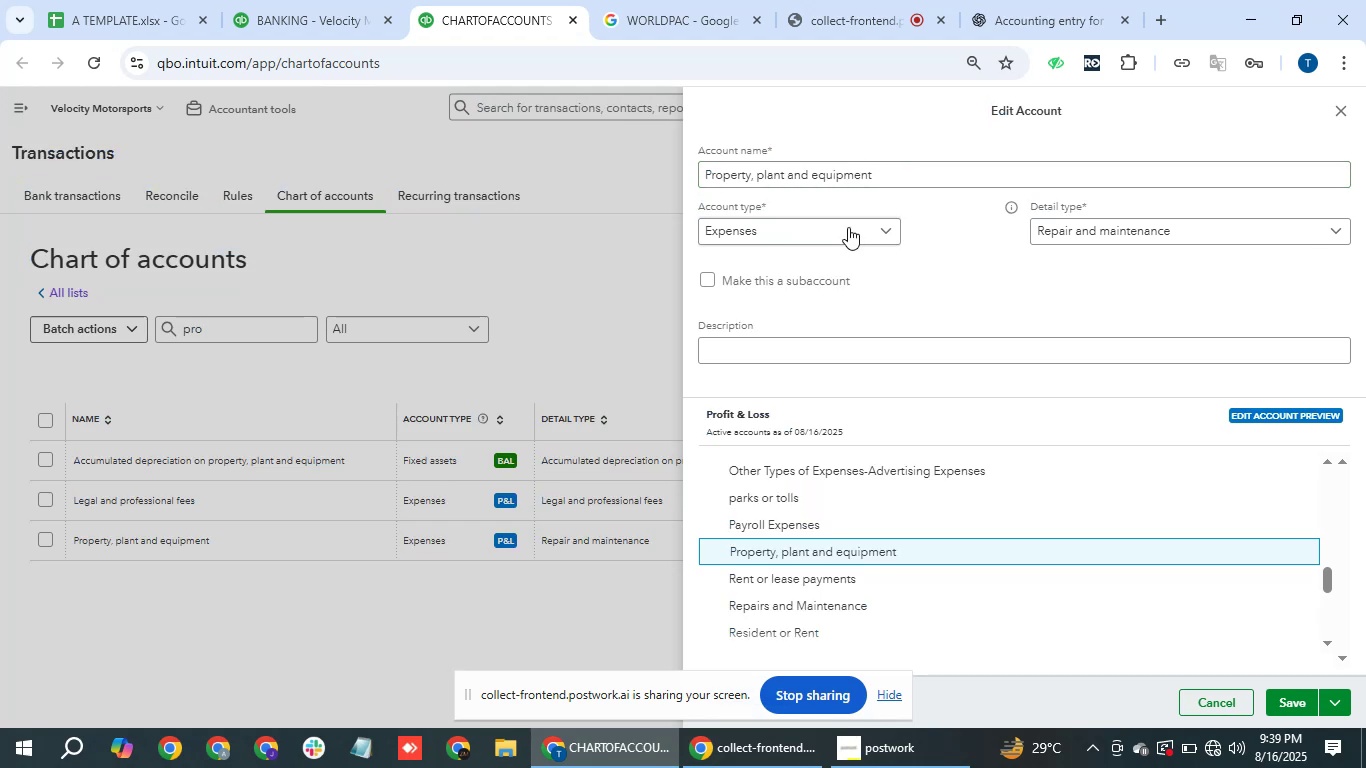 
left_click([849, 226])
 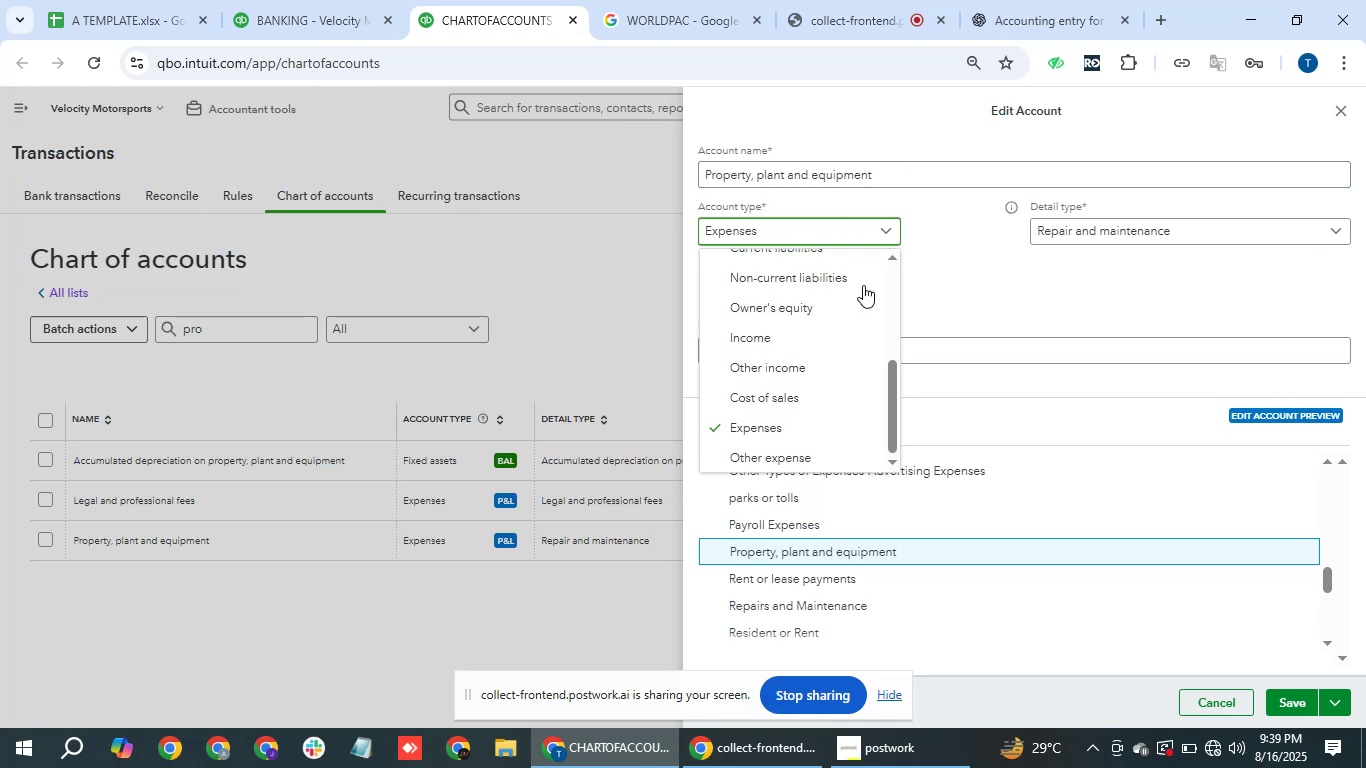 
scroll: coordinate [838, 295], scroll_direction: up, amount: 7.0
 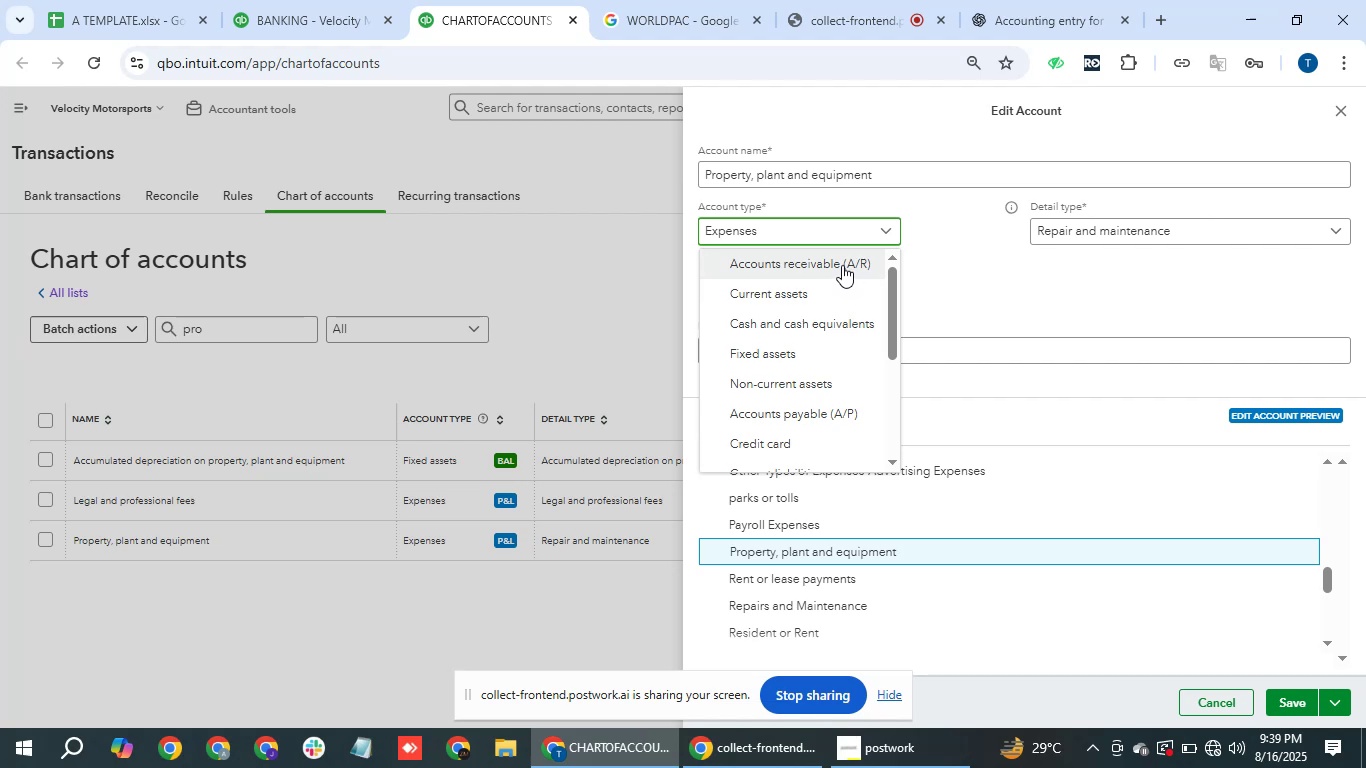 
wait(14.61)
 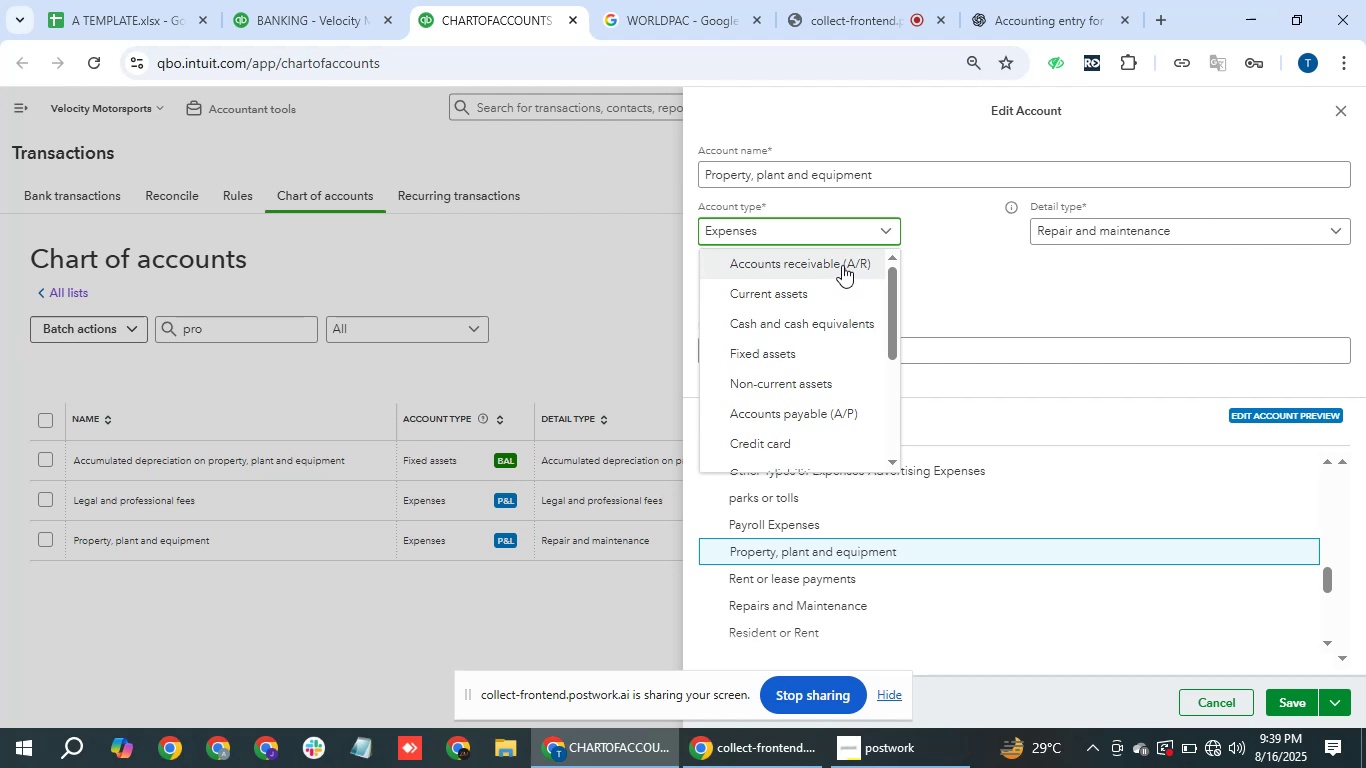 
scroll: coordinate [826, 279], scroll_direction: down, amount: 7.0
 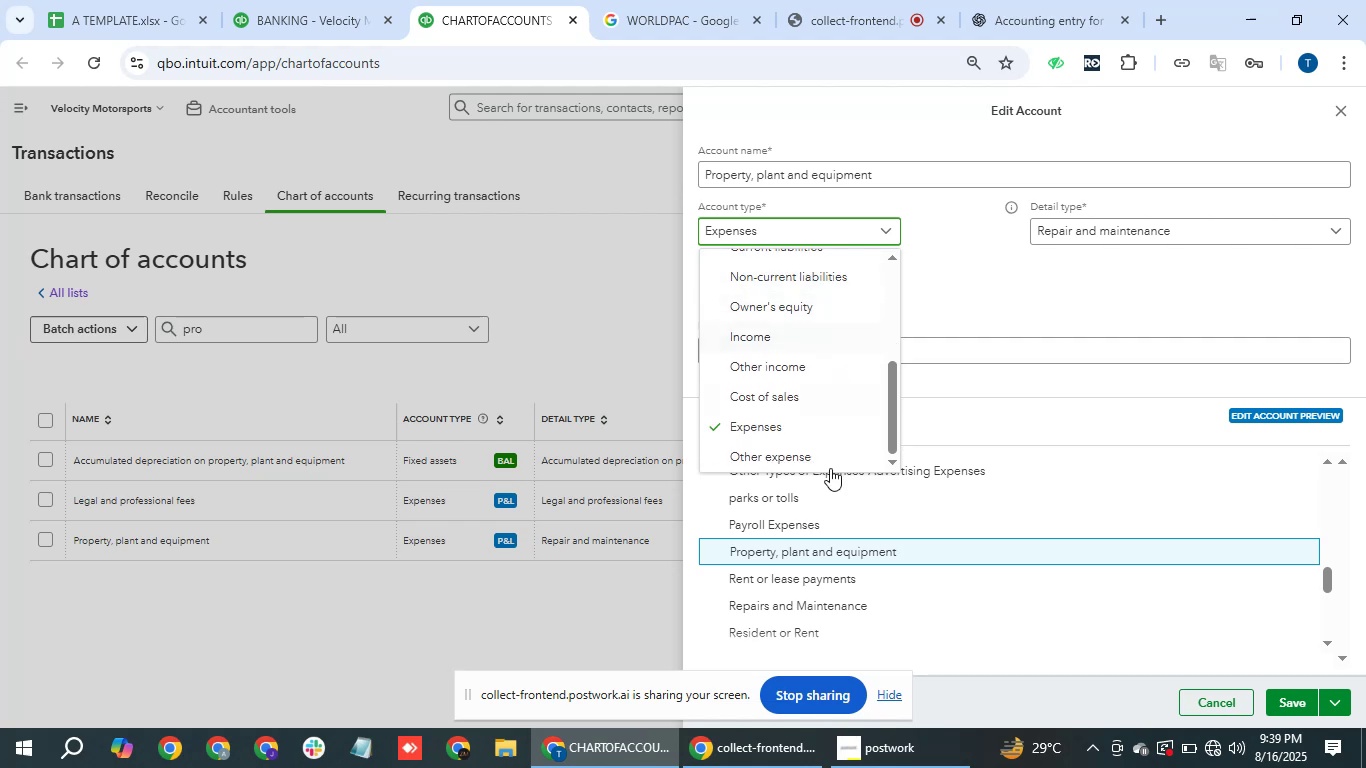 
left_click([828, 407])
 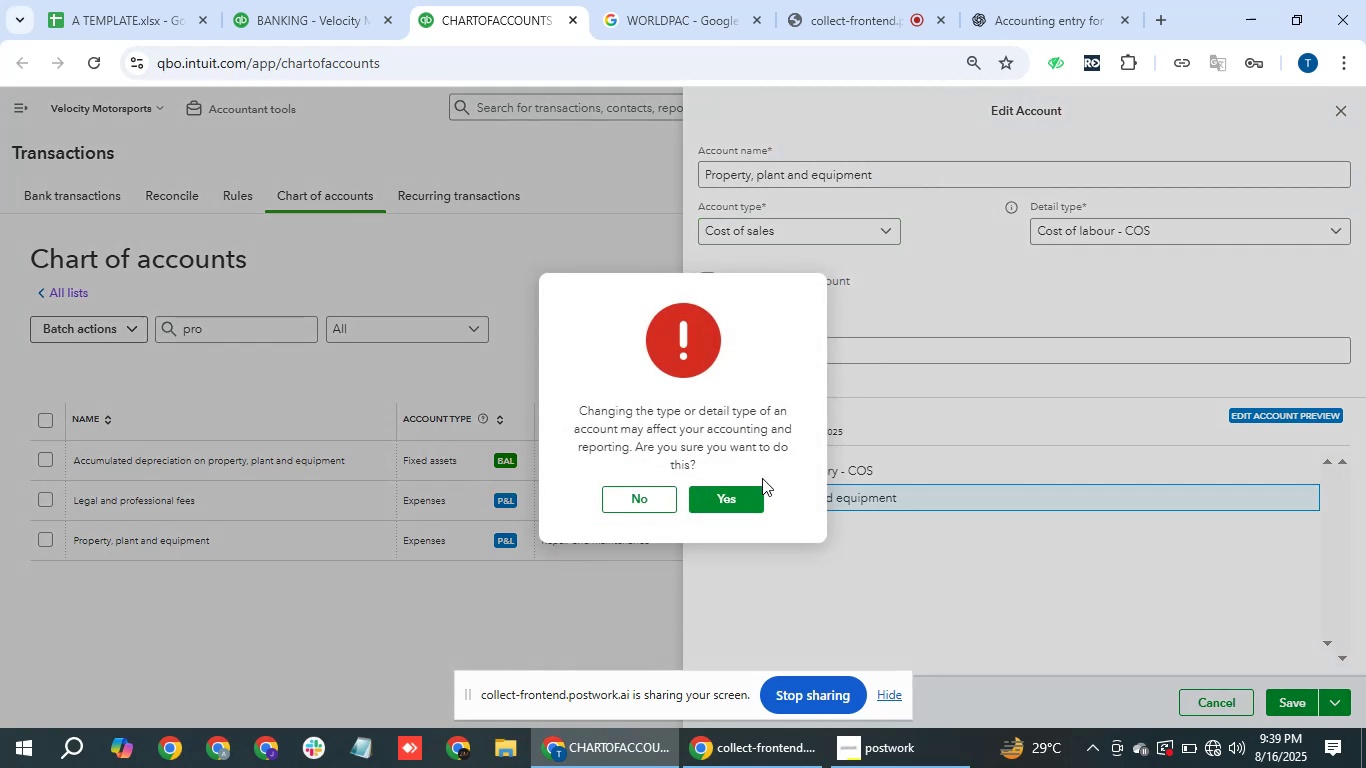 
left_click([754, 486])
 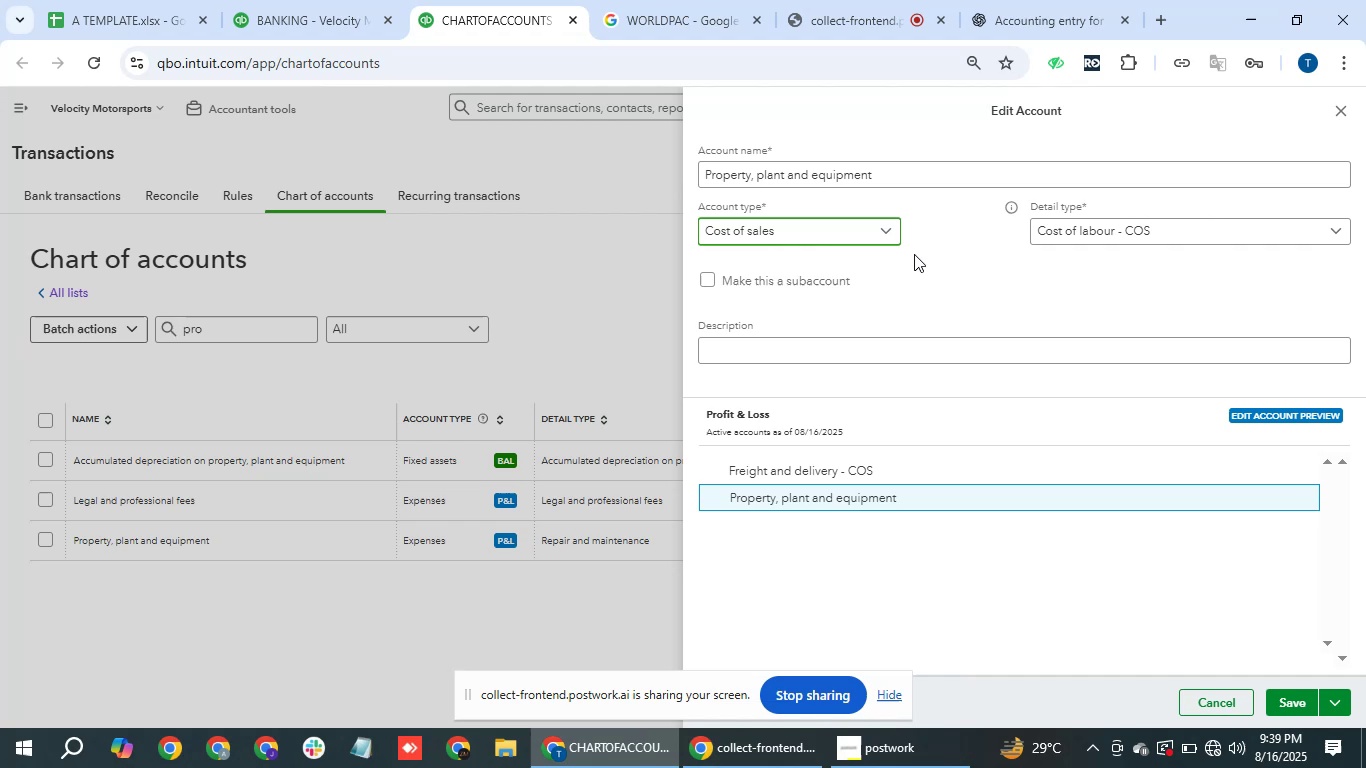 
wait(5.82)
 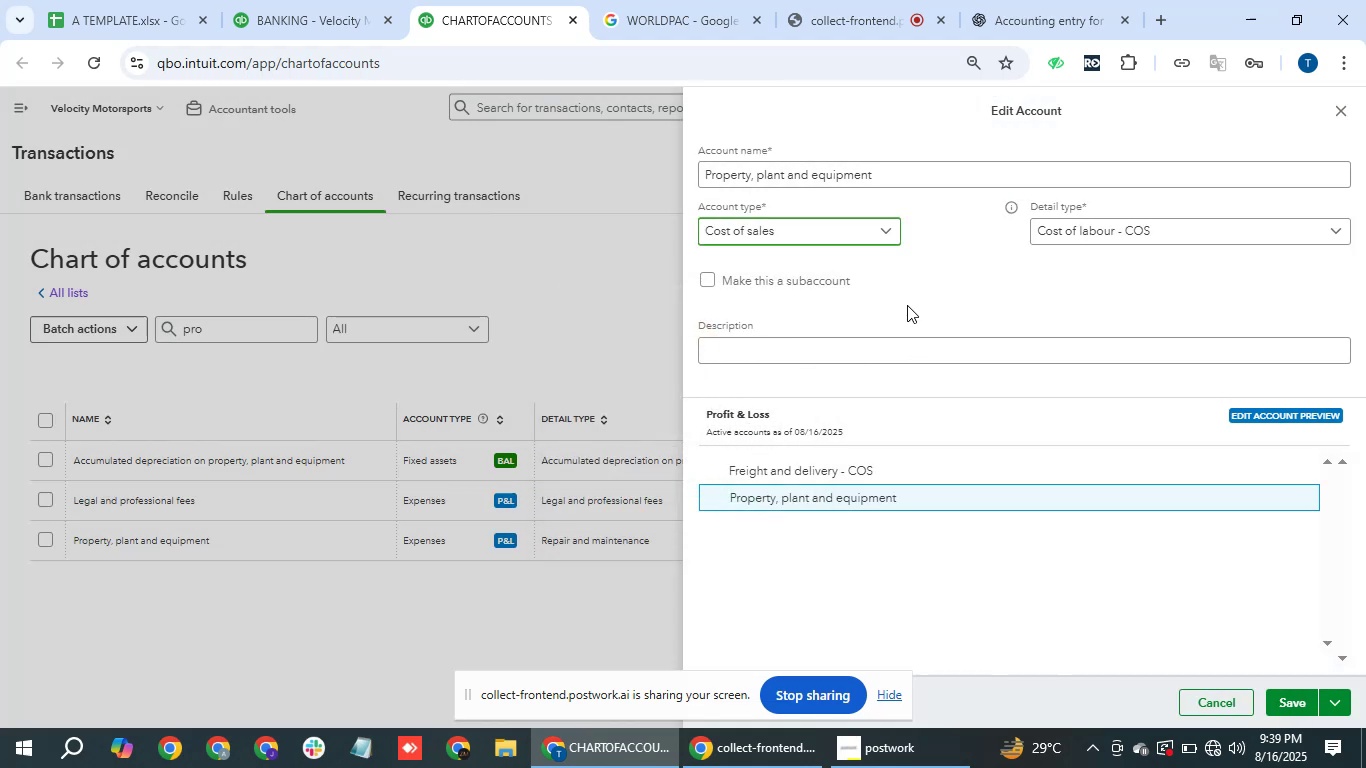 
left_click([1060, 236])
 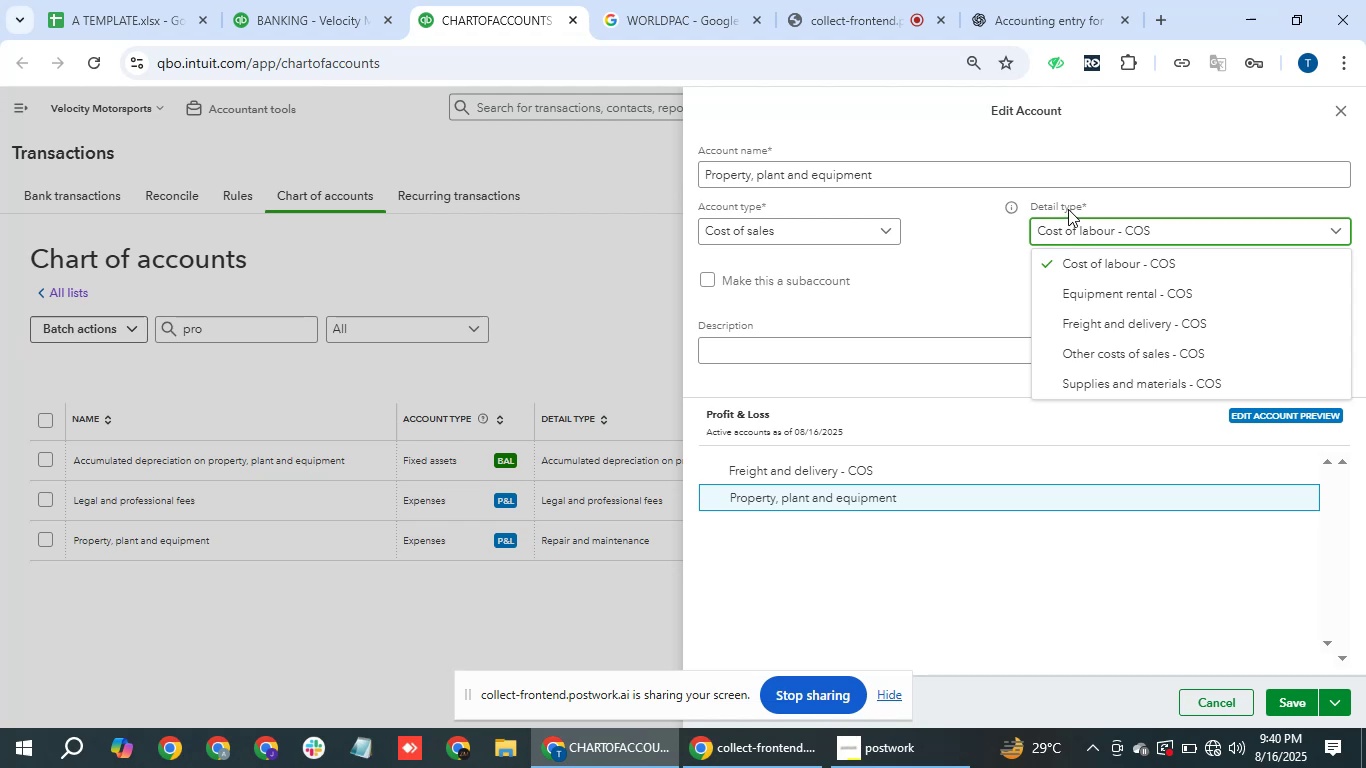 
wait(17.98)
 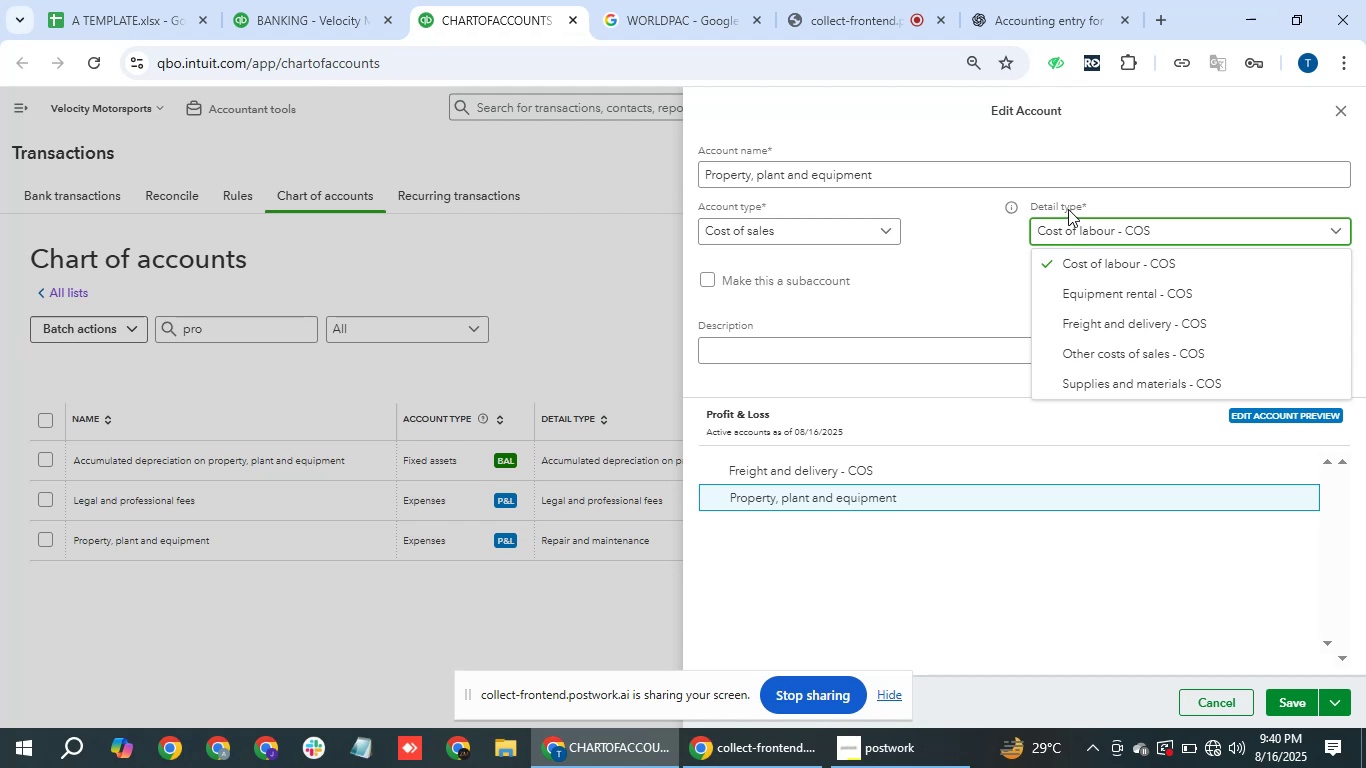 
left_click([1163, 370])
 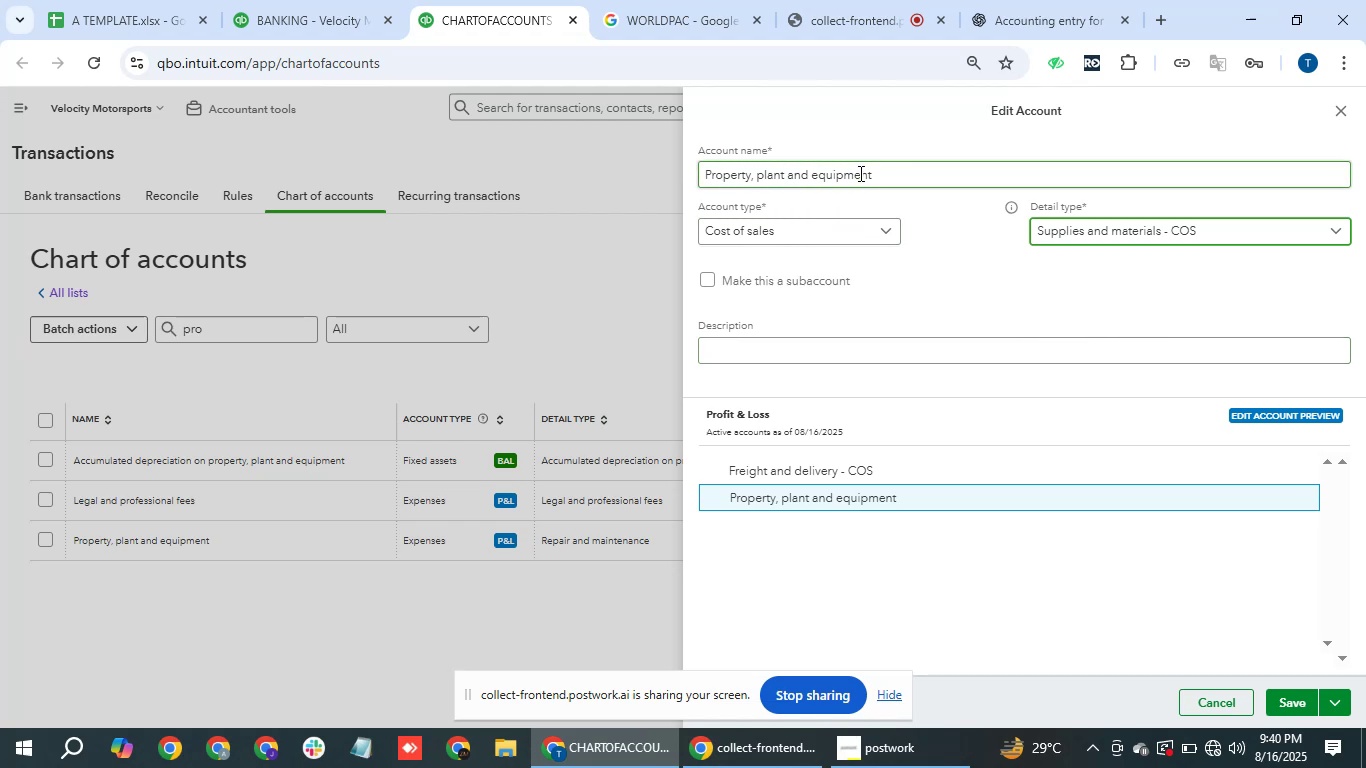 
wait(5.08)
 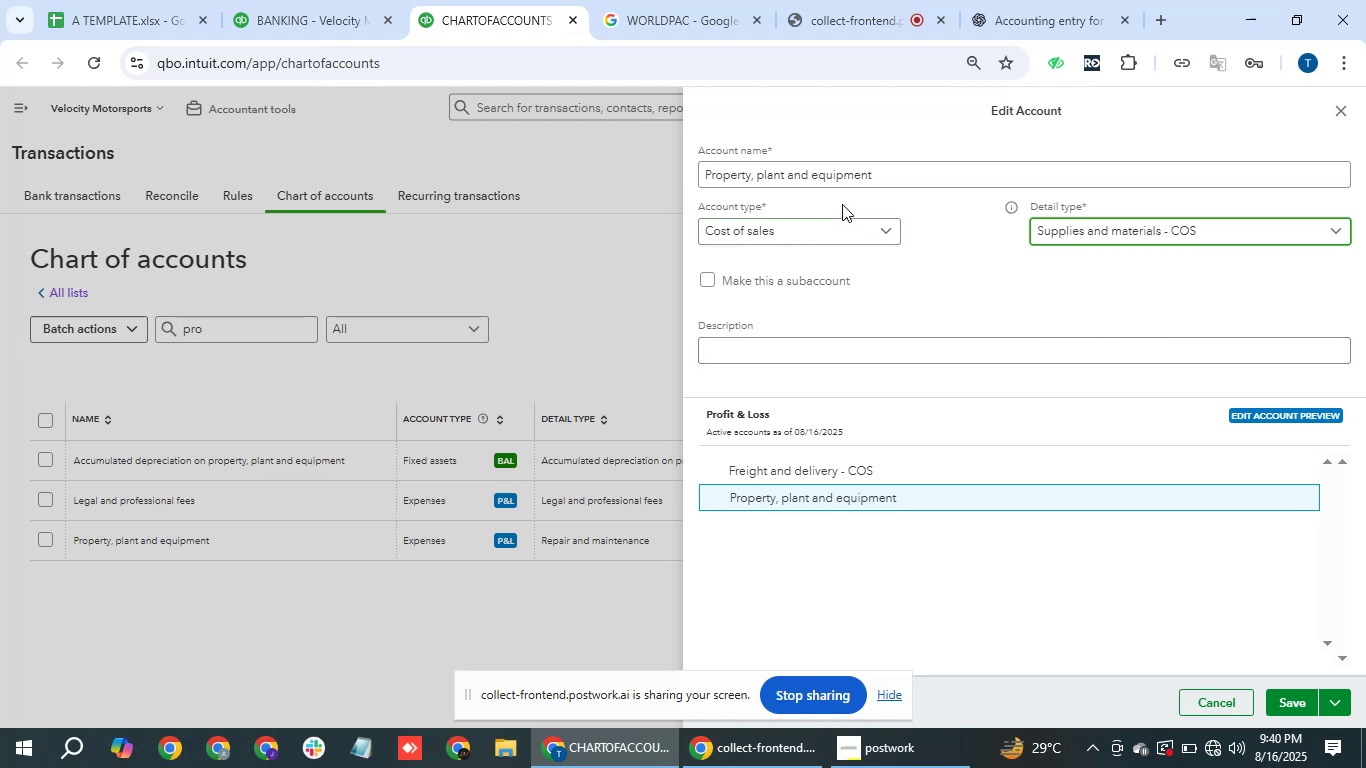 
double_click([859, 169])
 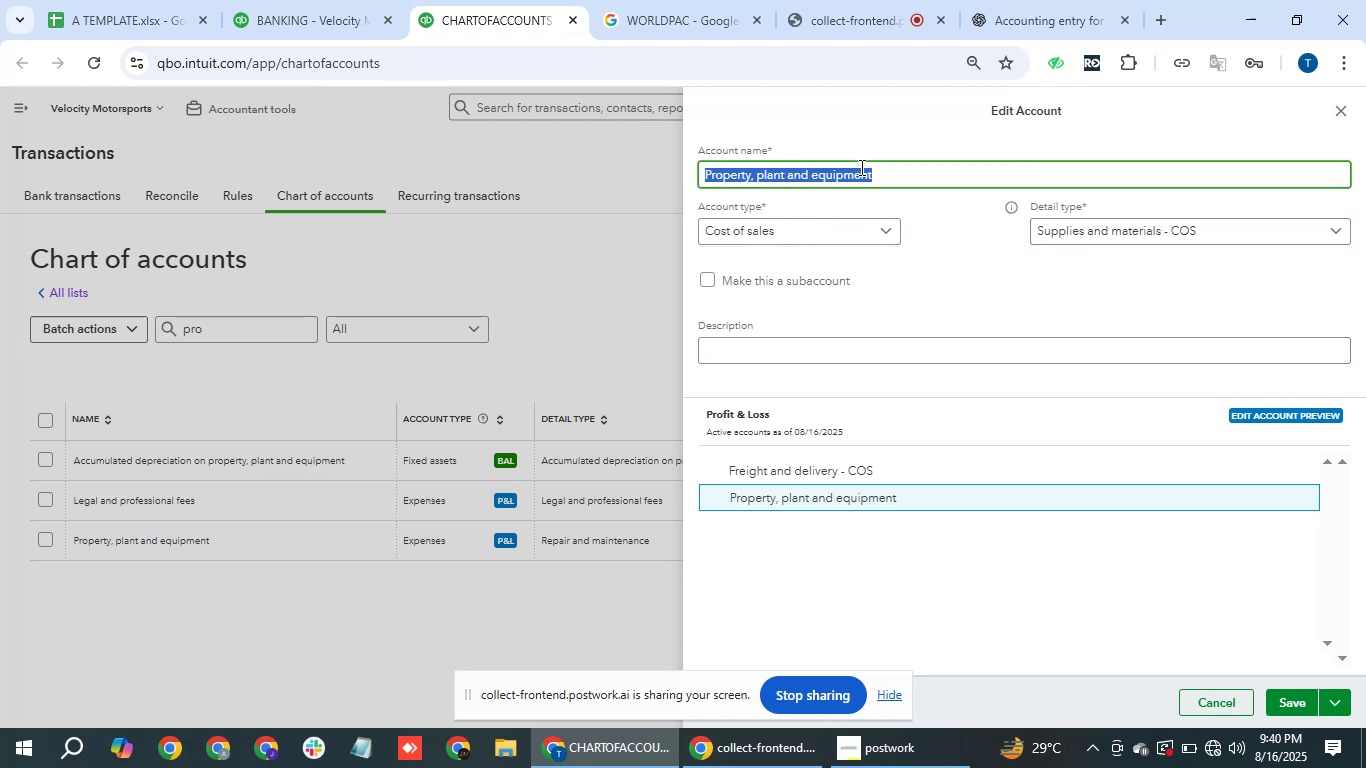 
triple_click([860, 167])
 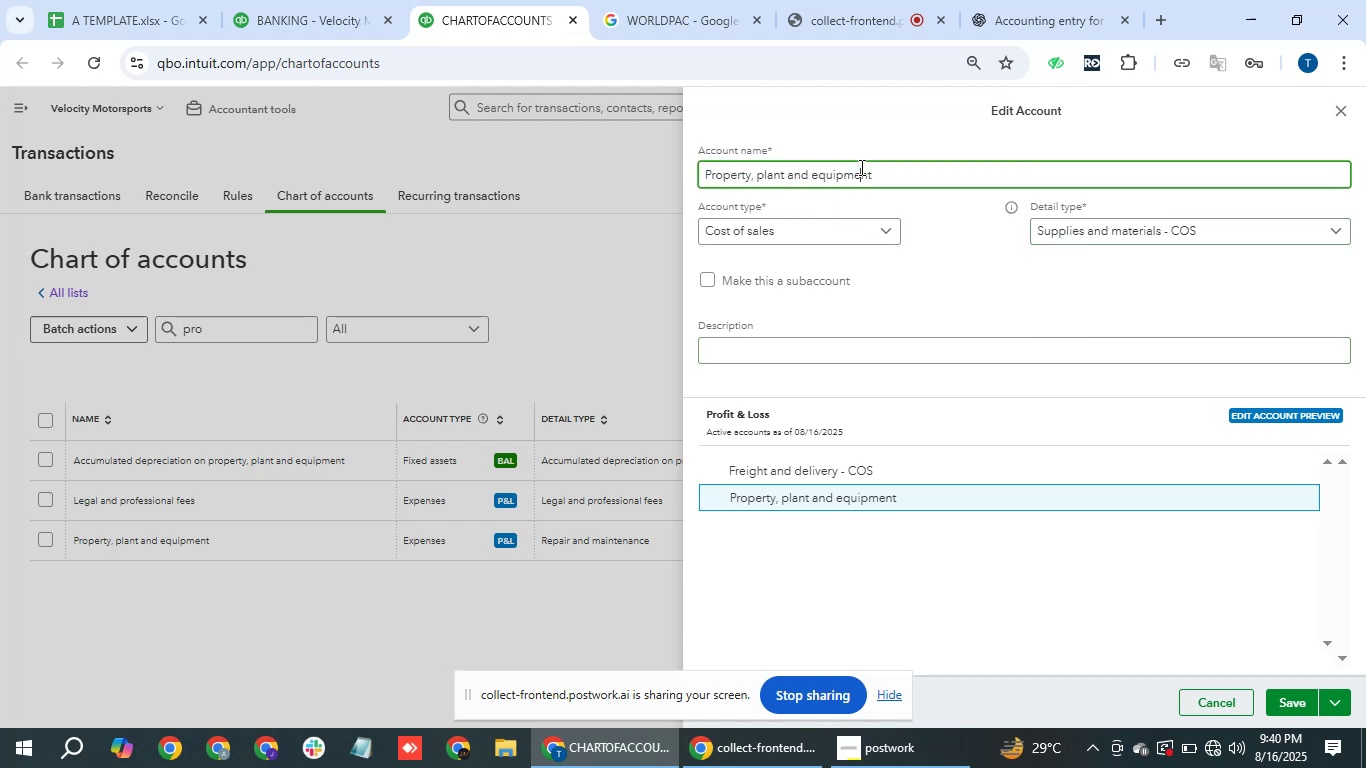 
triple_click([860, 167])
 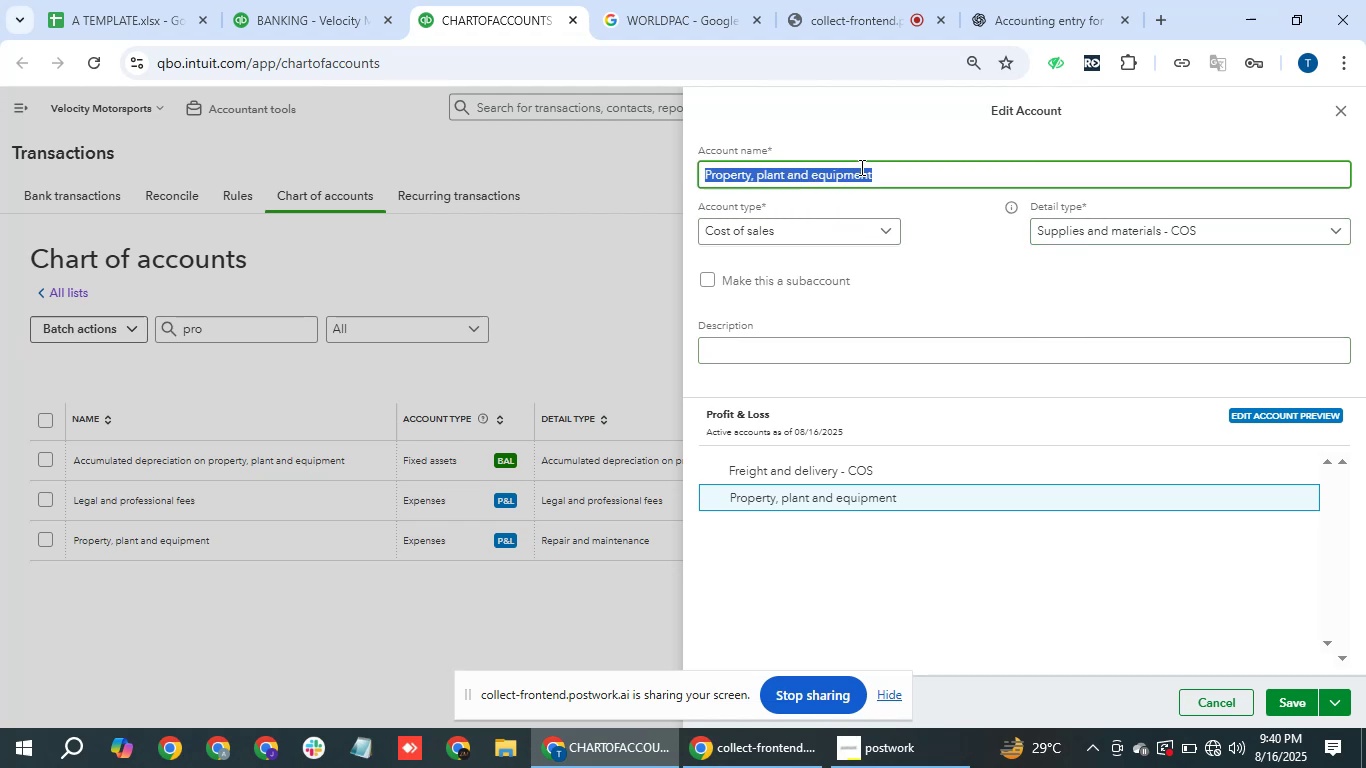 
triple_click([860, 167])
 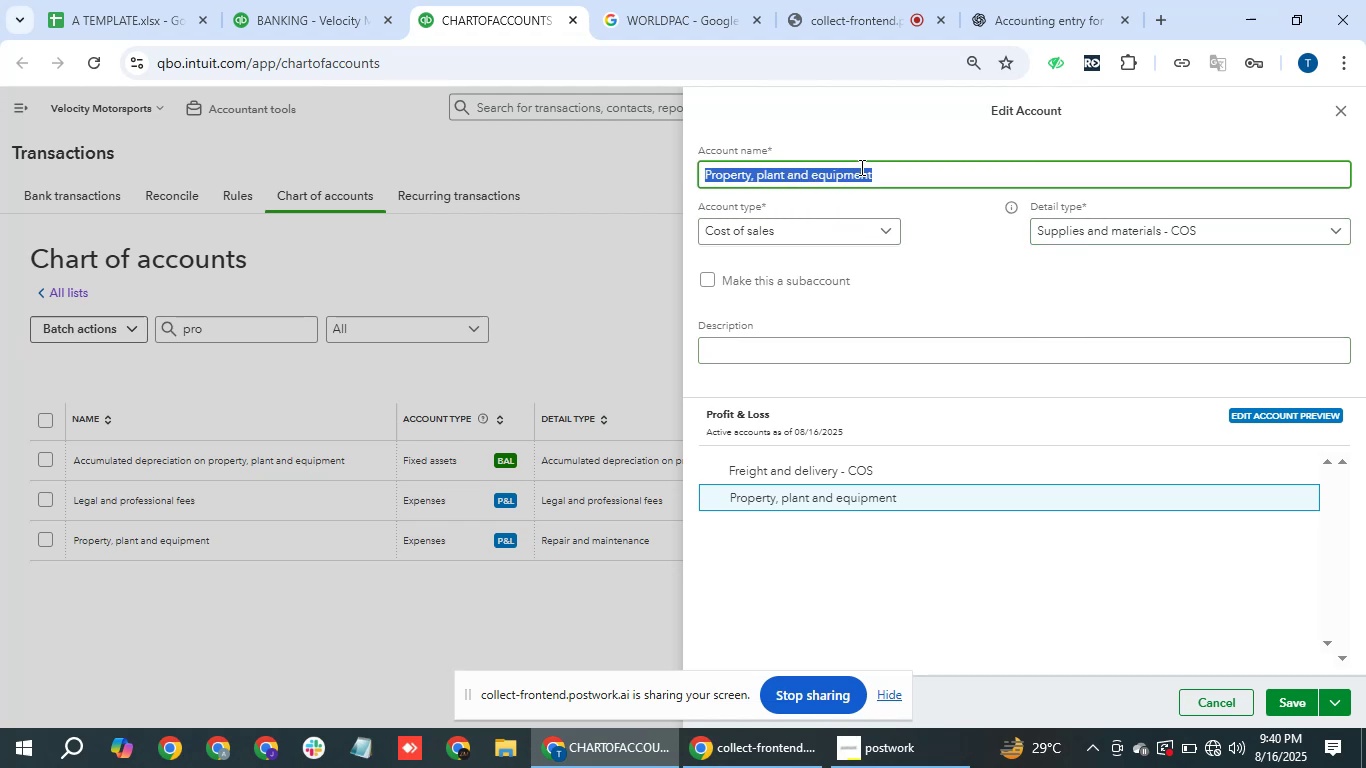 
triple_click([860, 167])
 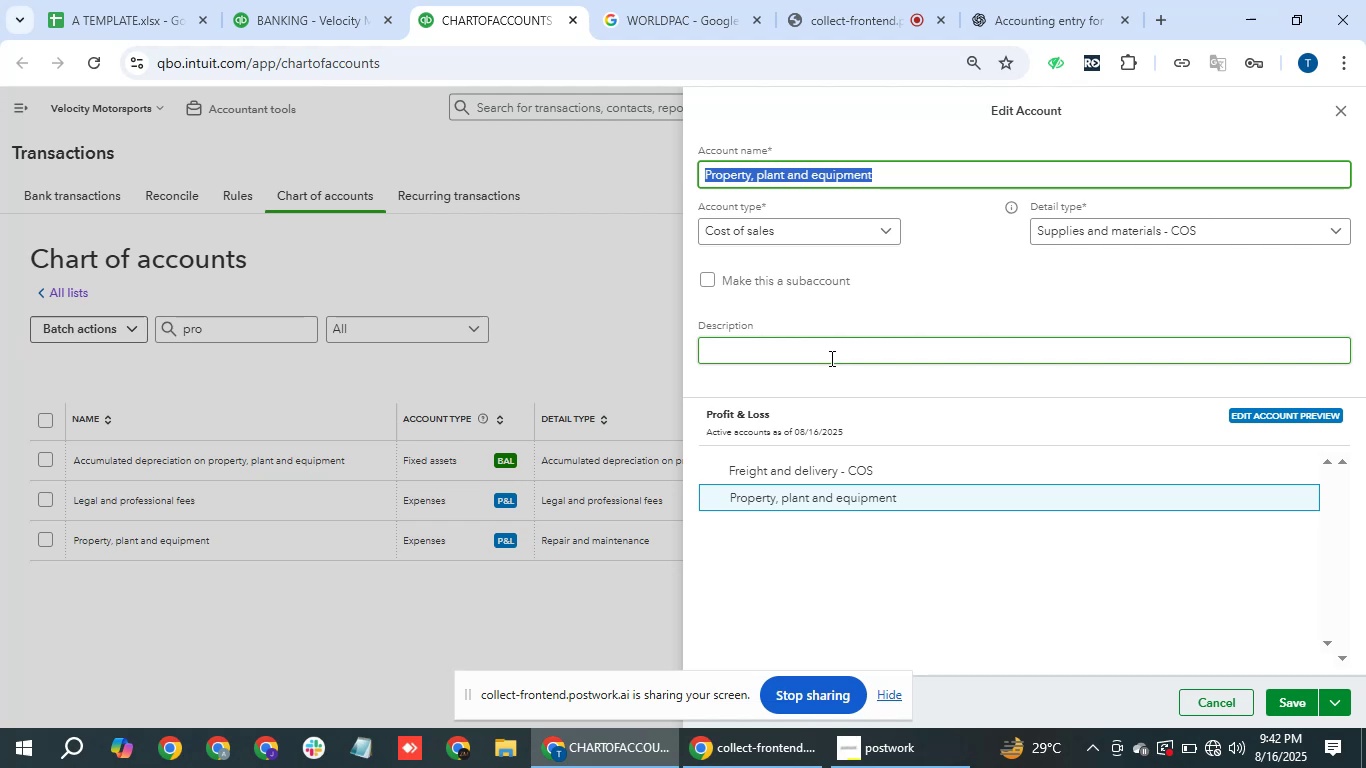 
wait(149.44)
 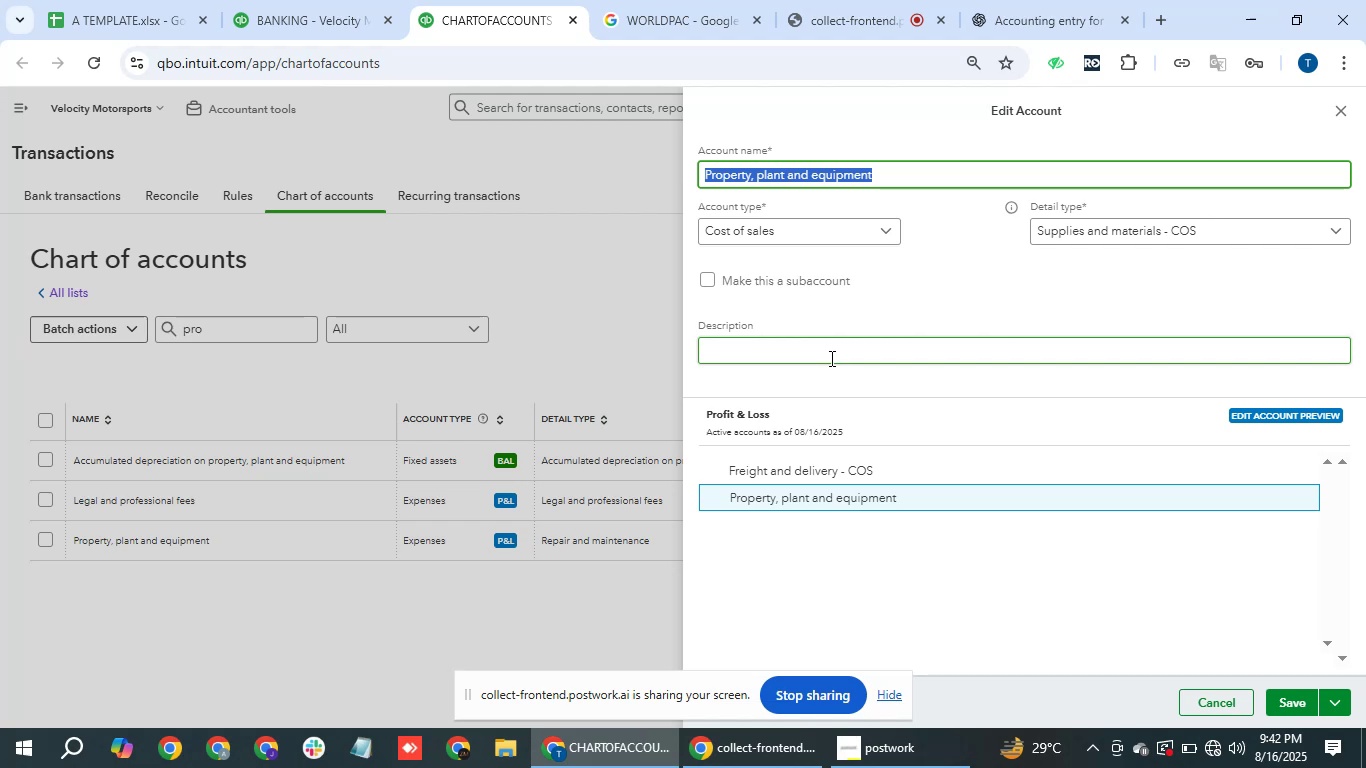 
left_click([312, 0])
 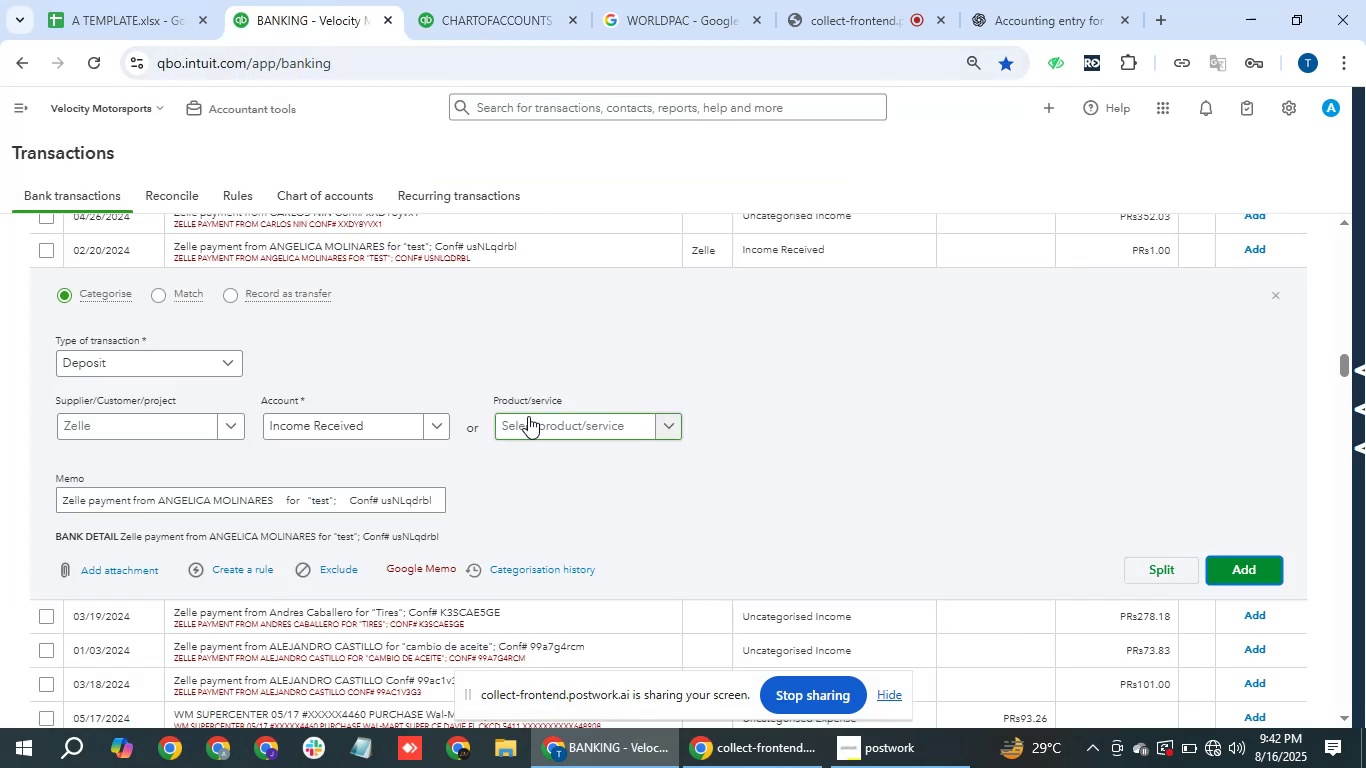 
scroll: coordinate [505, 353], scroll_direction: up, amount: 30.0
 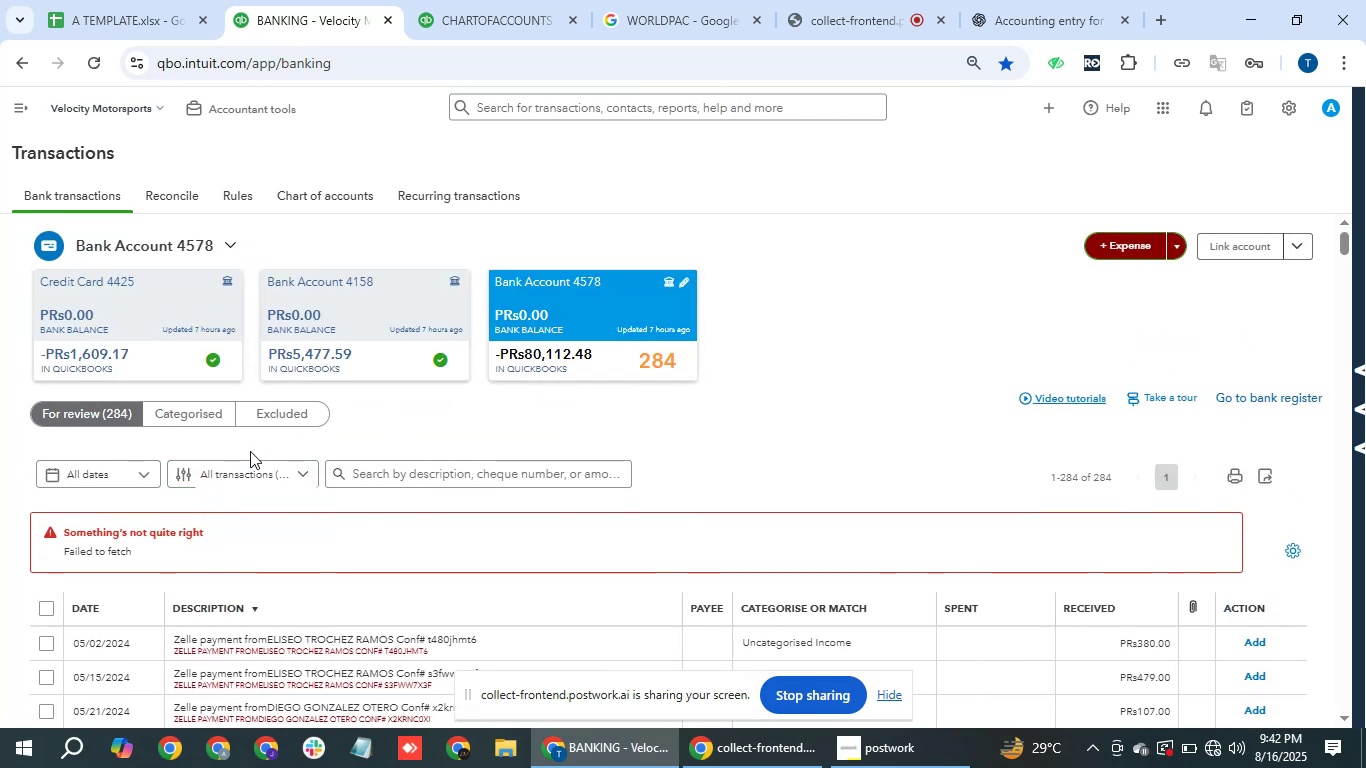 
left_click([172, 408])
 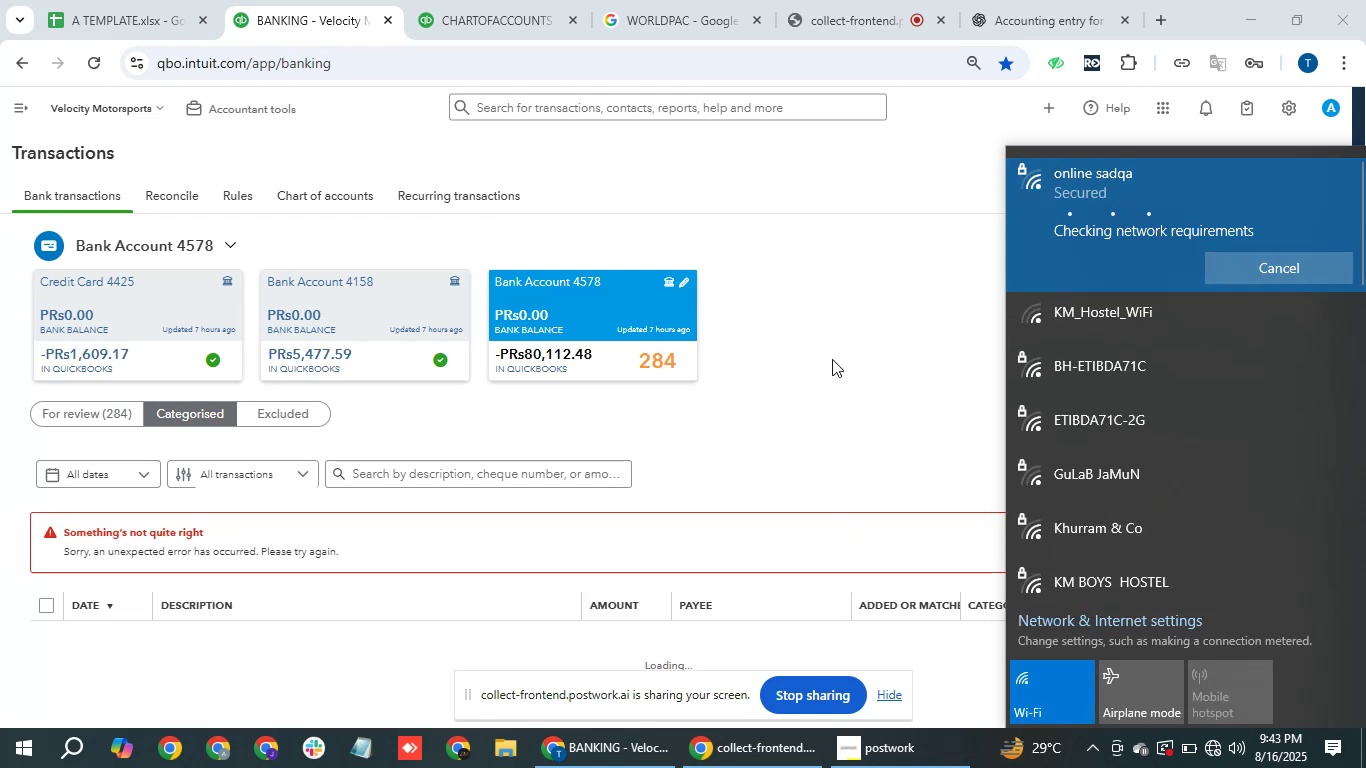 
wait(13.19)
 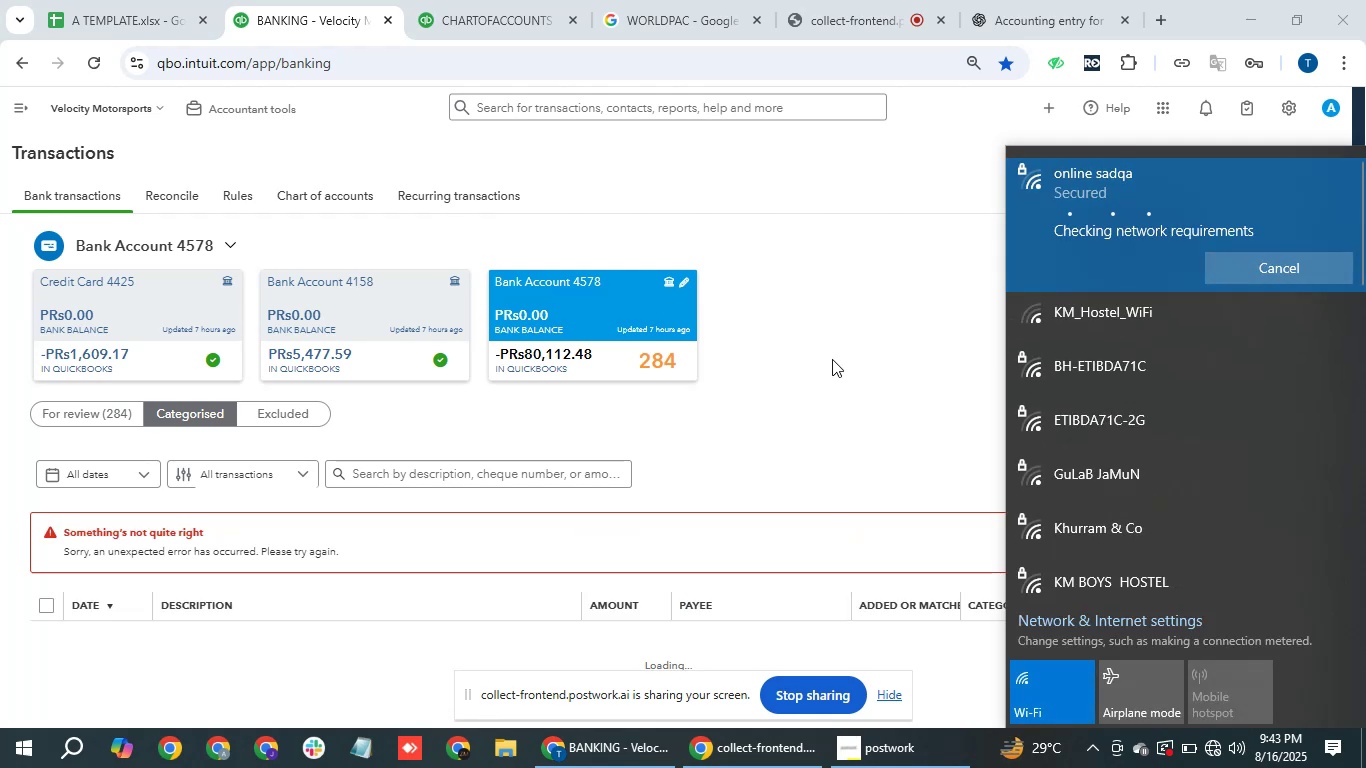 
double_click([219, 412])
 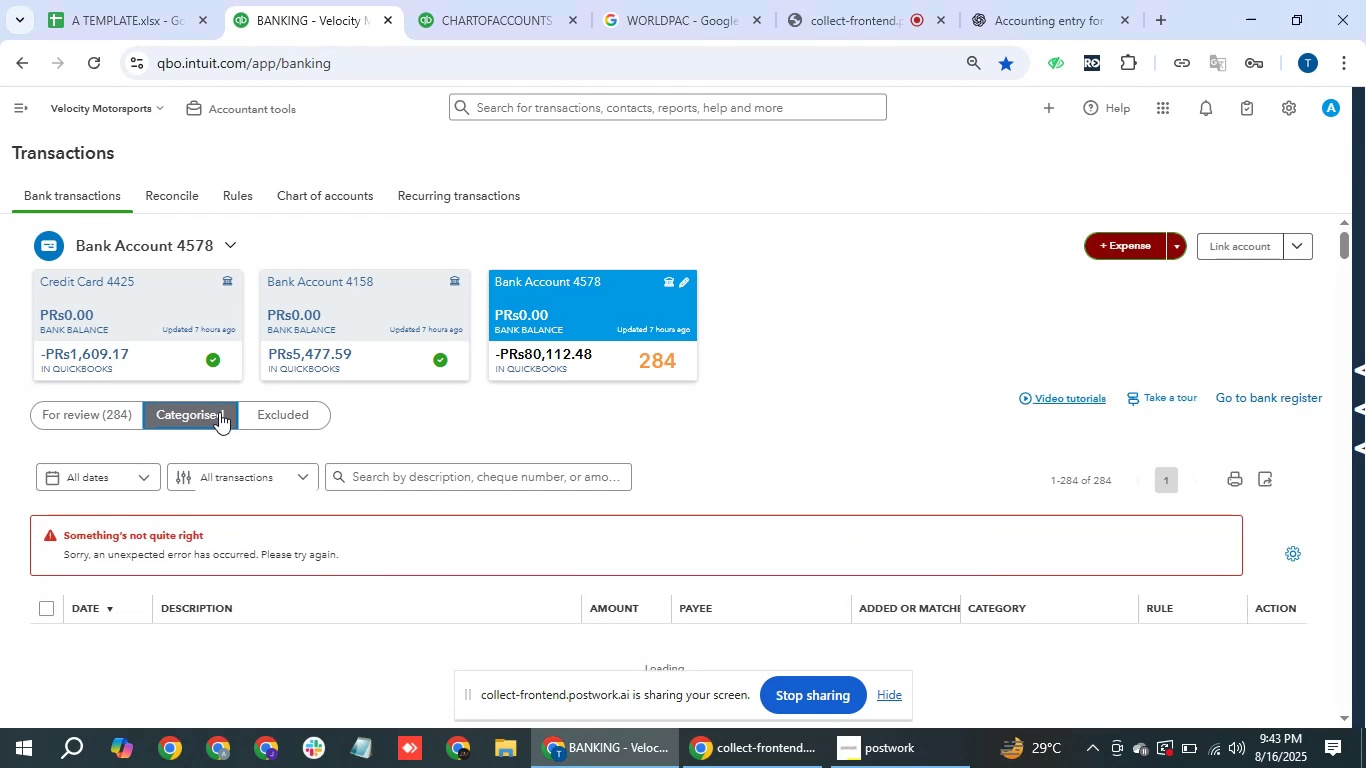 
triple_click([219, 412])
 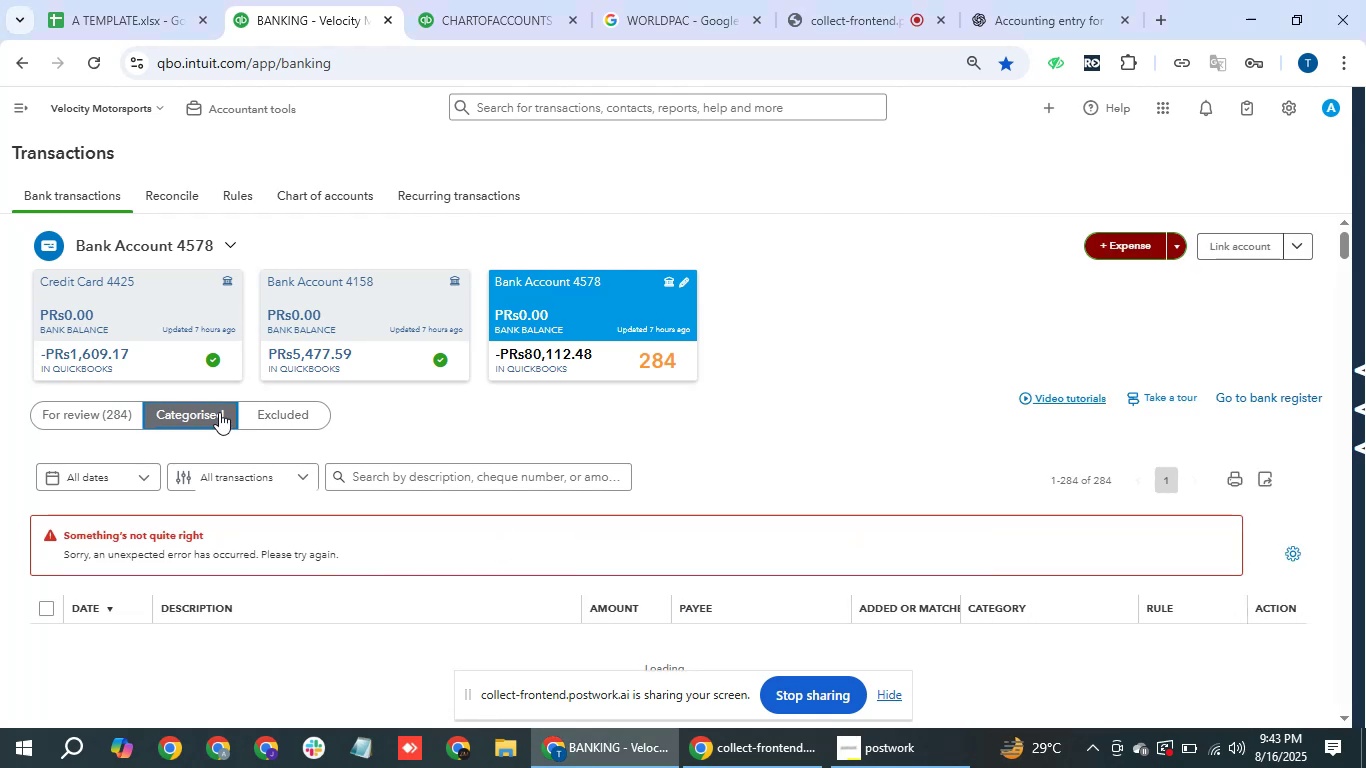 
triple_click([219, 412])
 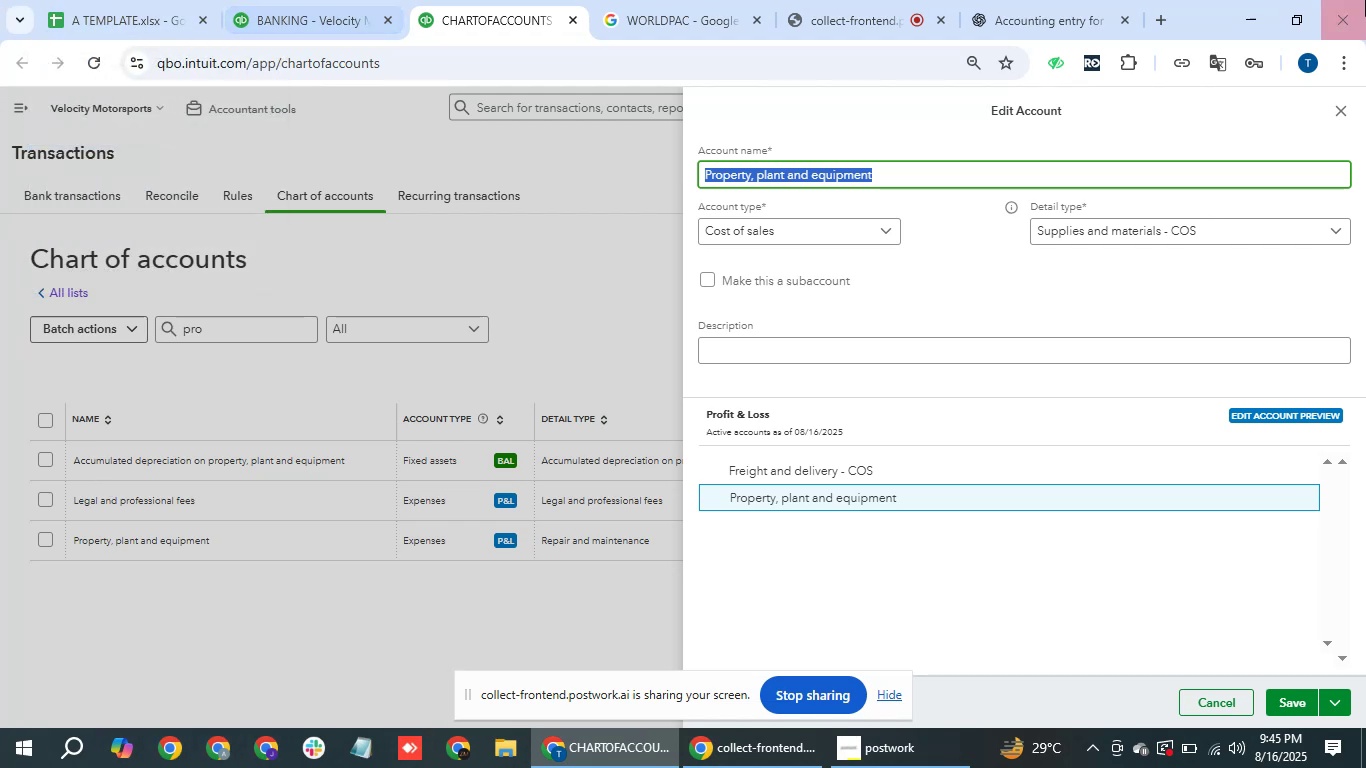 
wait(146.09)
 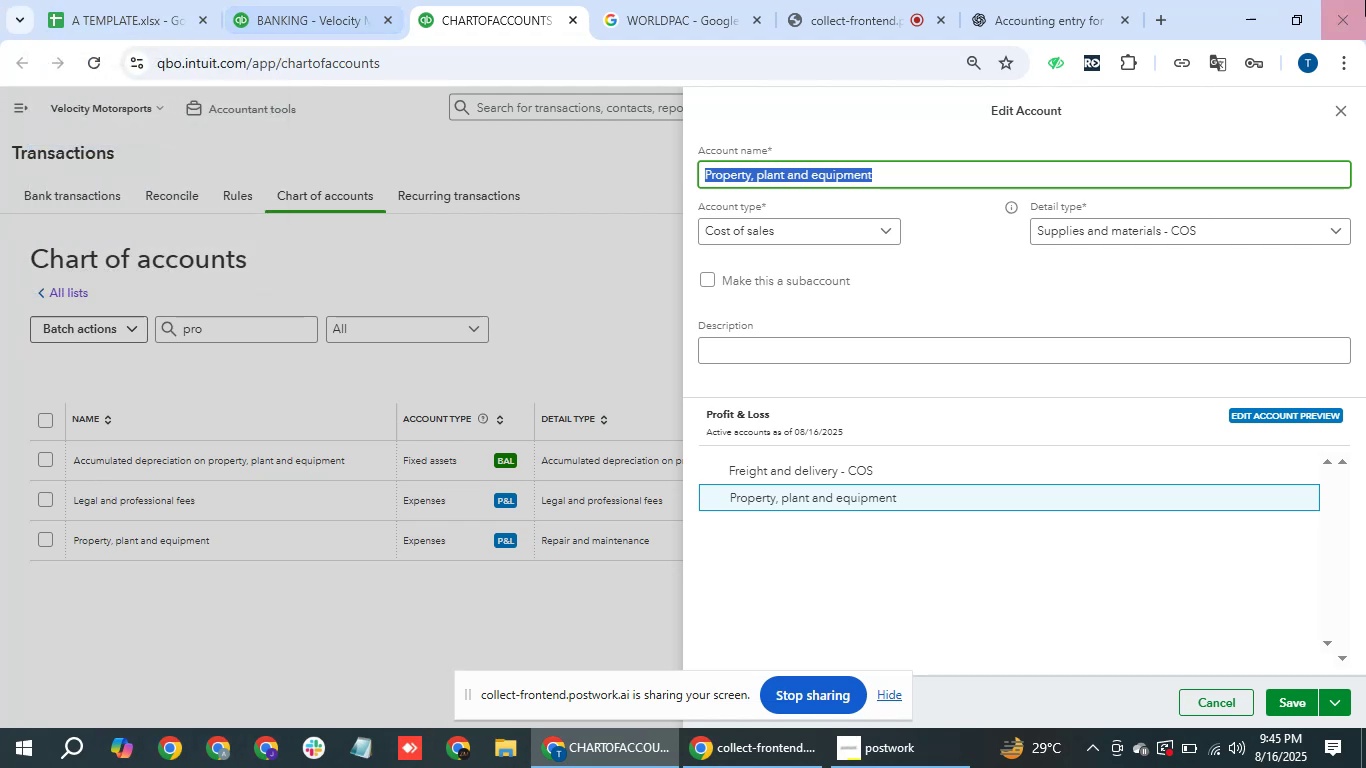 
left_click([501, 240])
 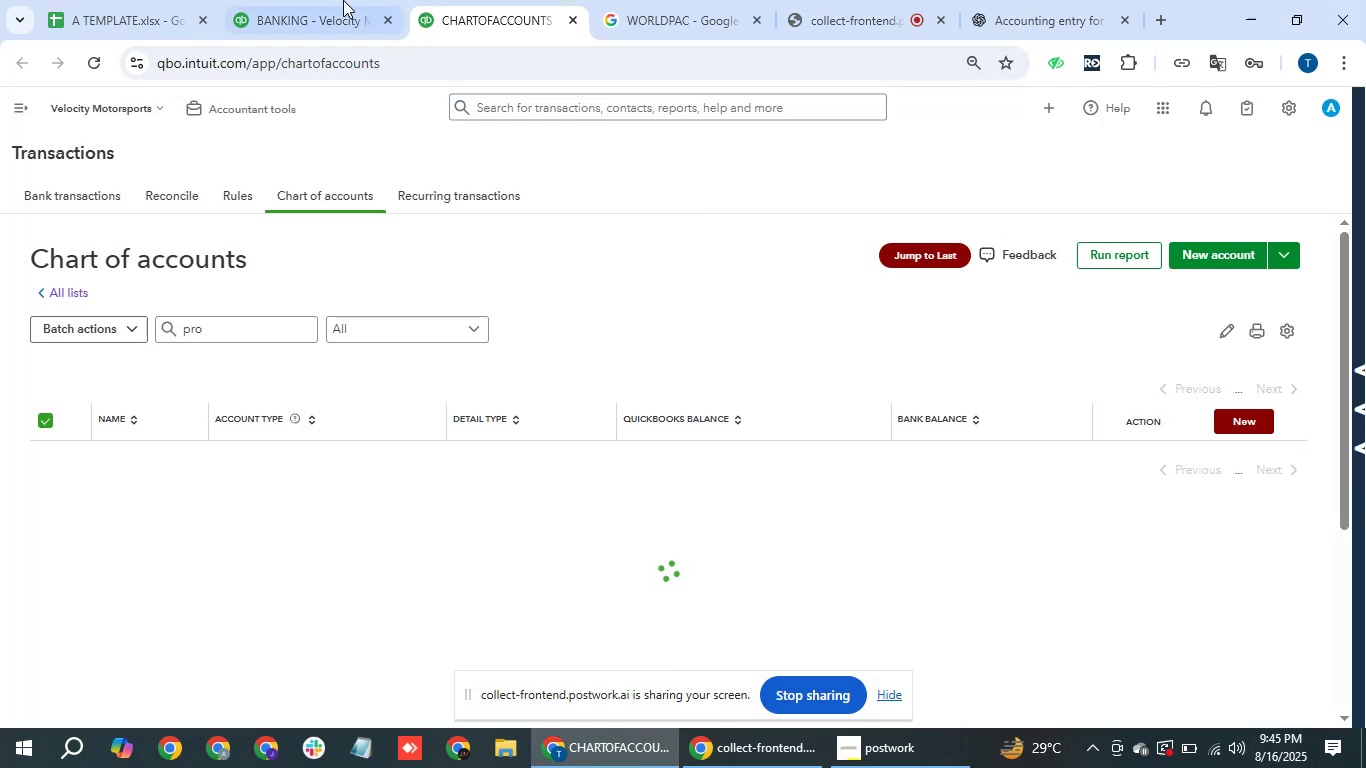 
left_click([310, 0])
 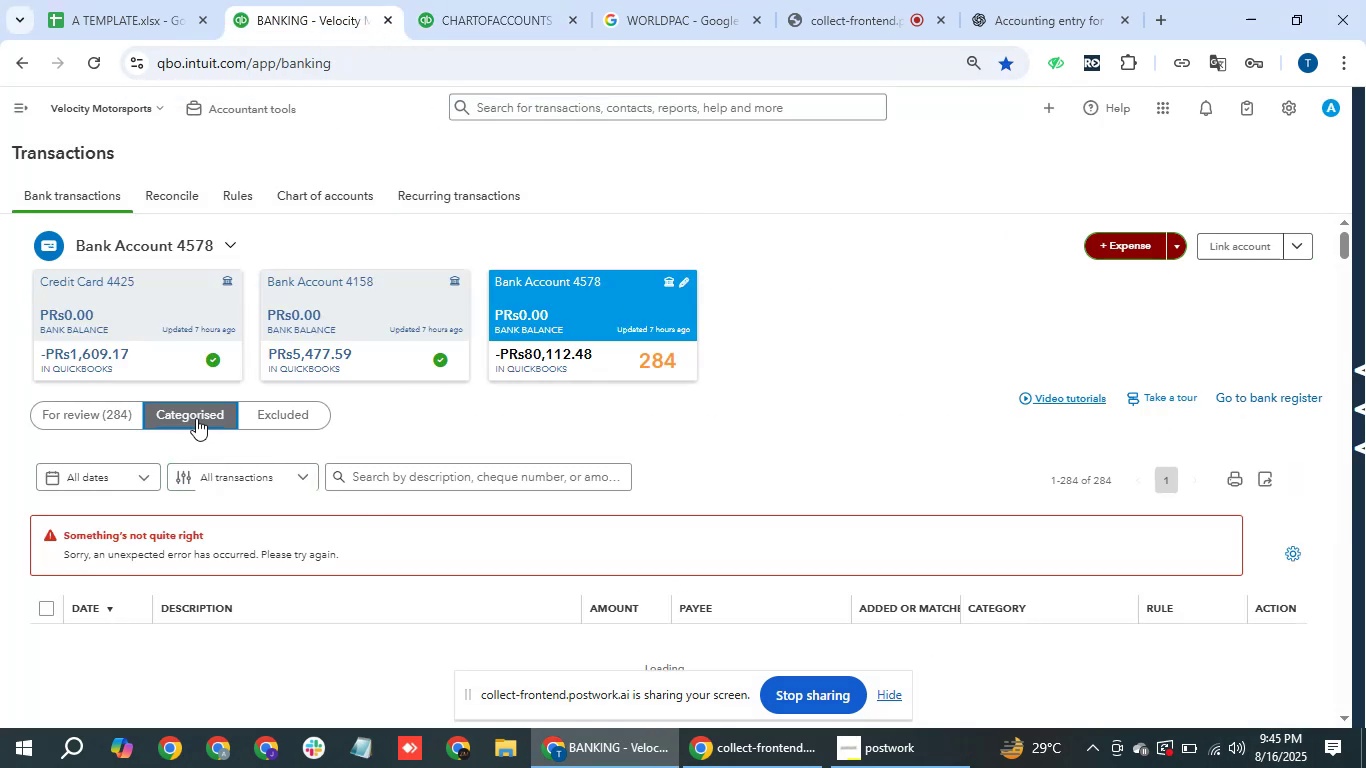 
double_click([191, 410])
 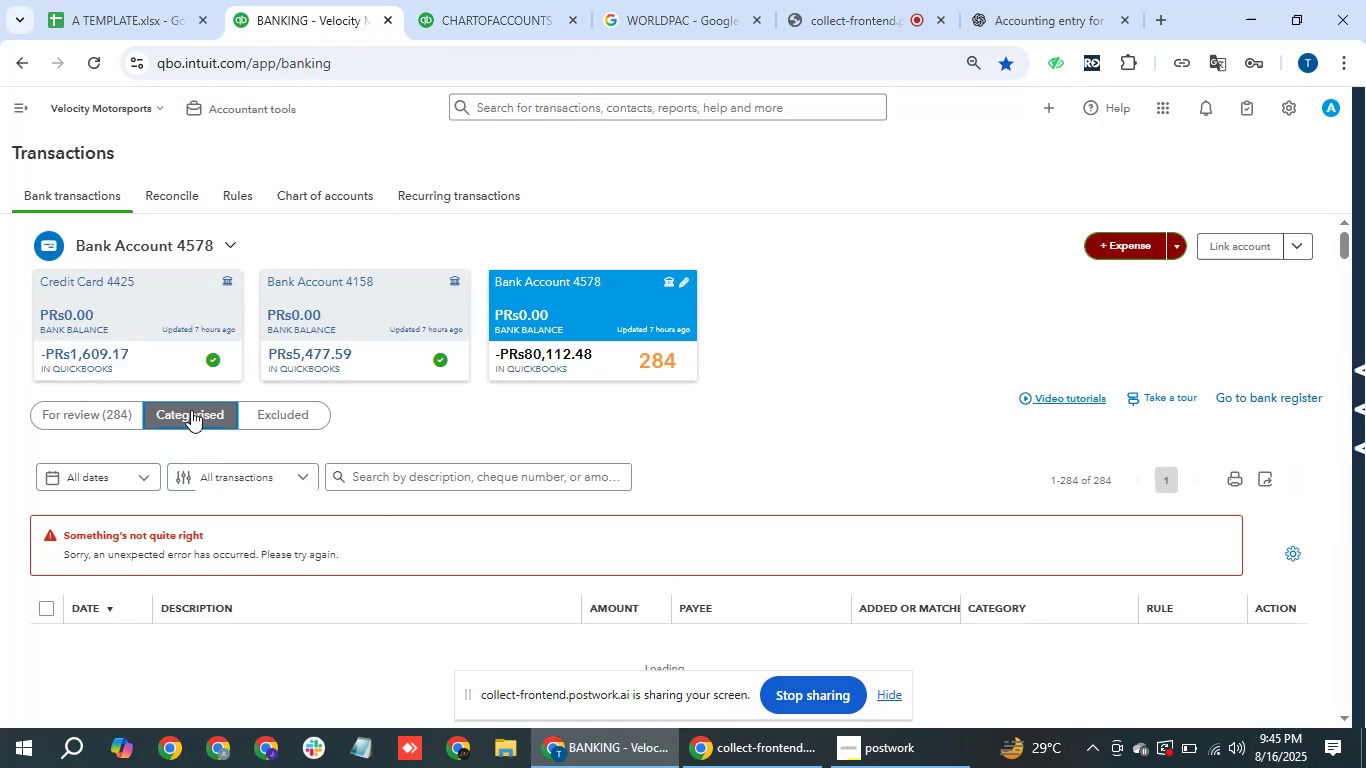 
left_click_drag(start_coordinate=[191, 410], to_coordinate=[189, 404])
 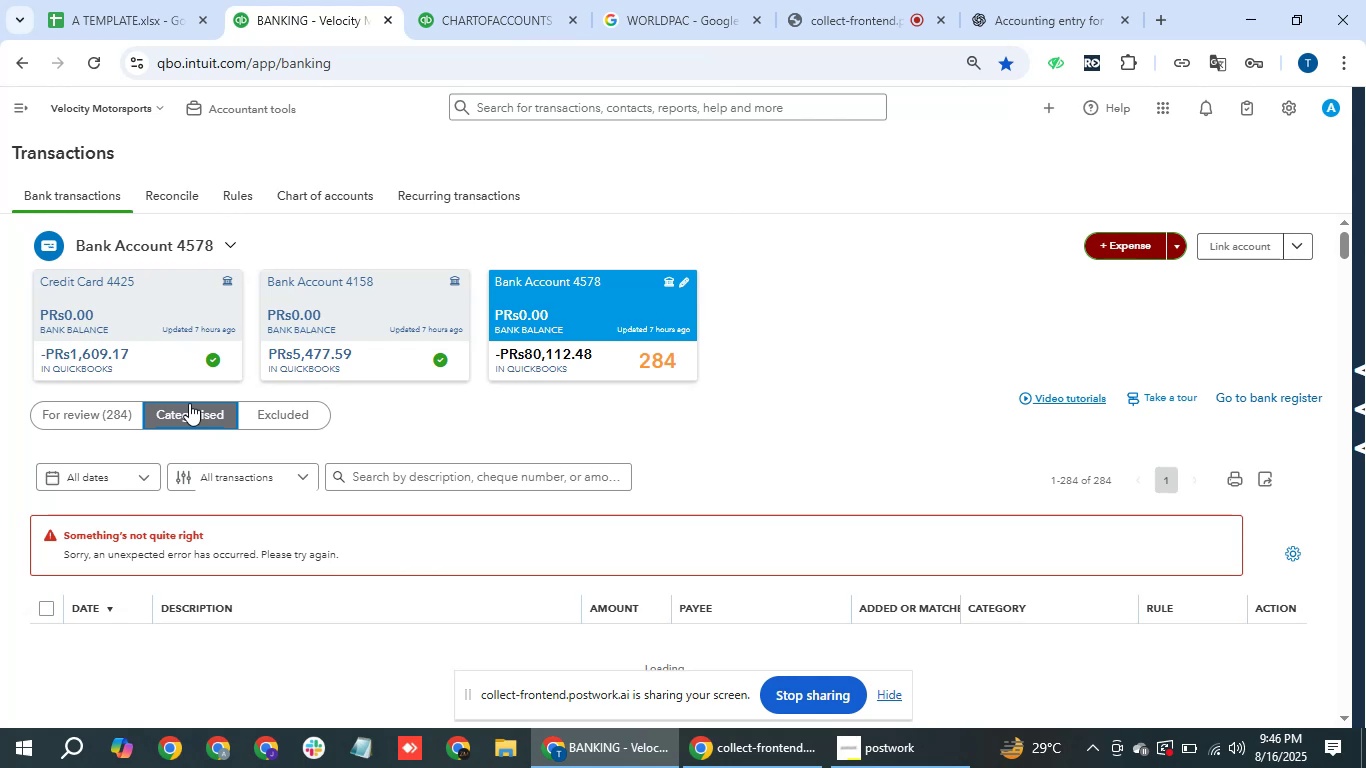 
wait(29.04)
 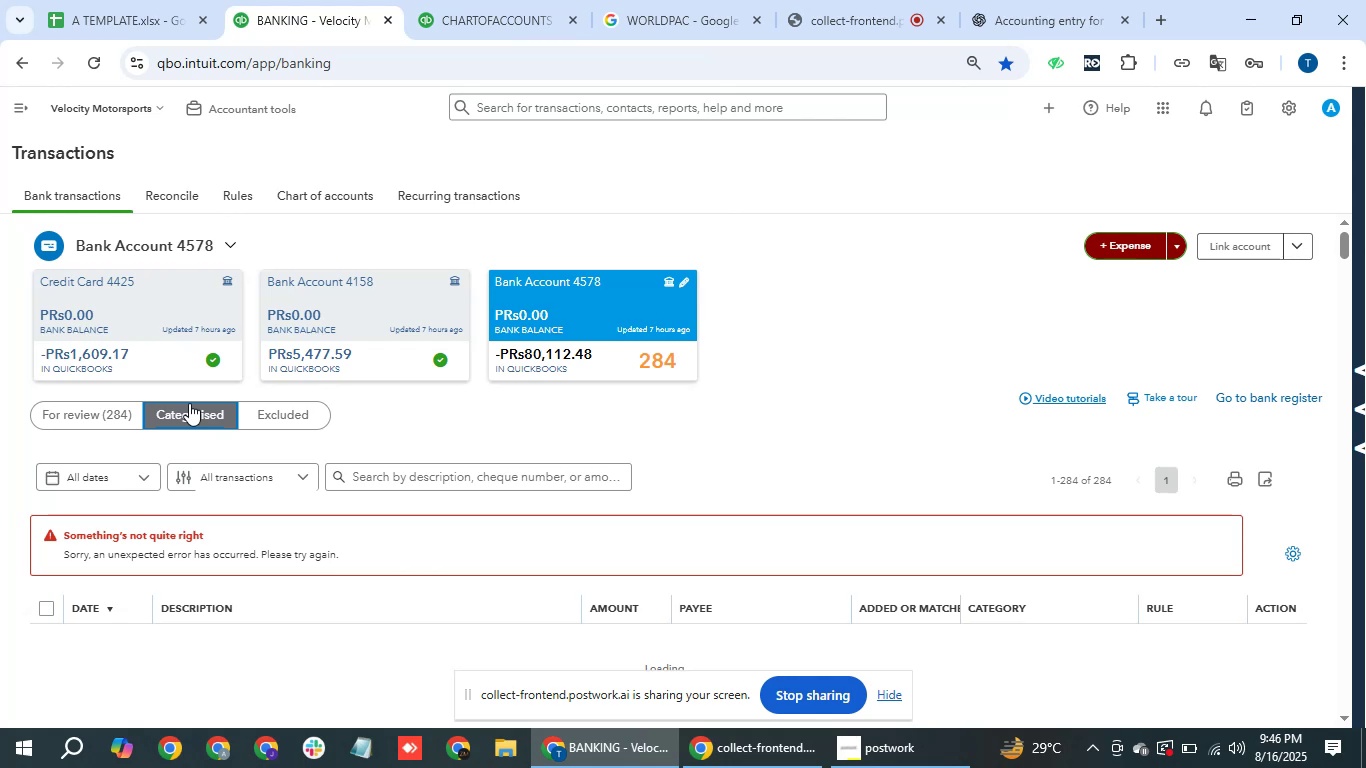 
left_click([502, 0])
 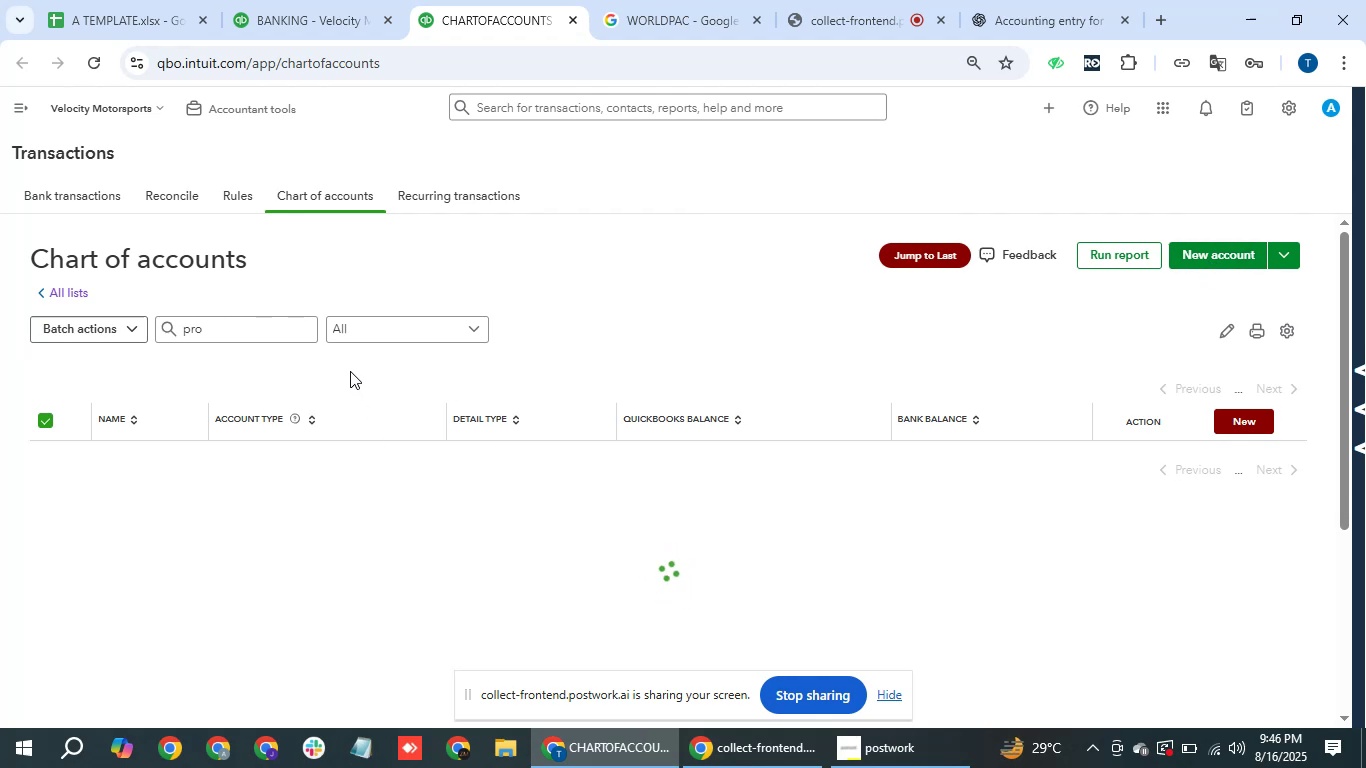 
wait(12.87)
 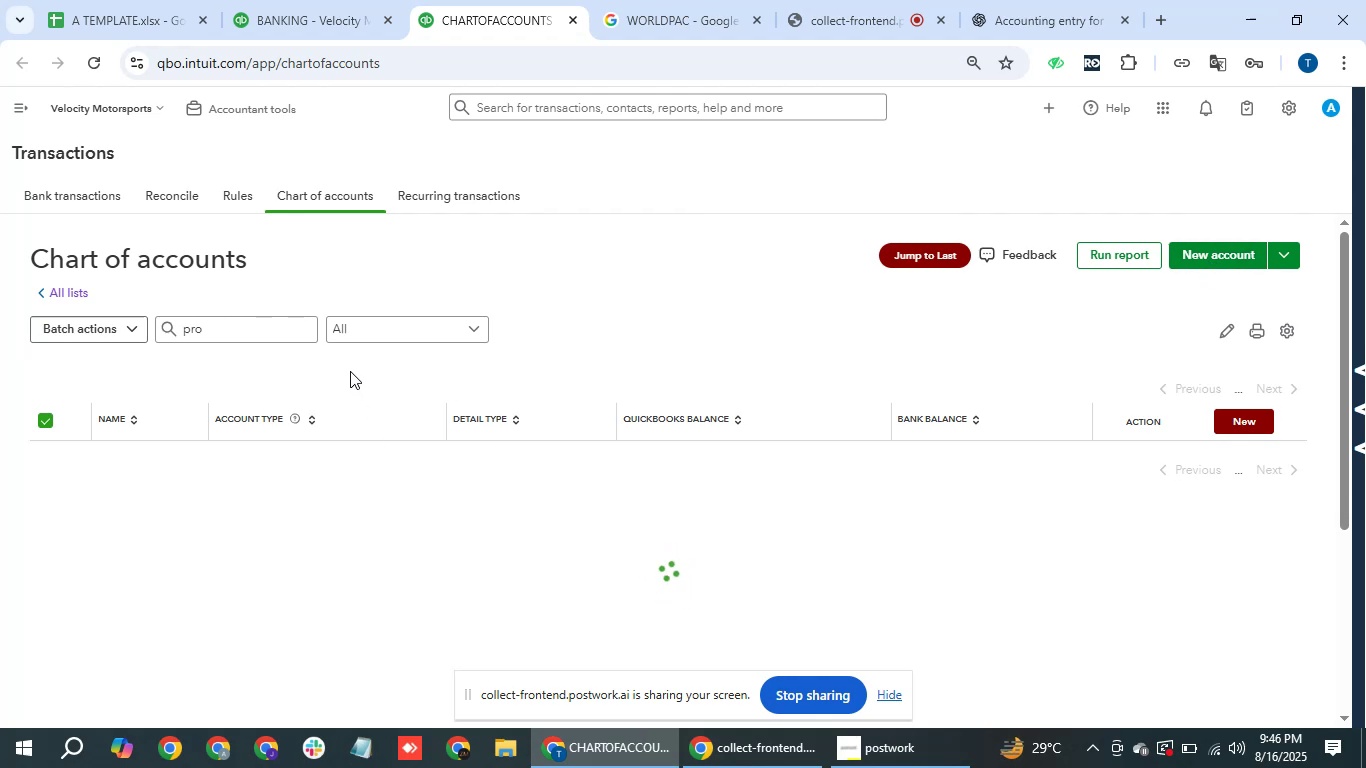 
left_click([894, 0])
 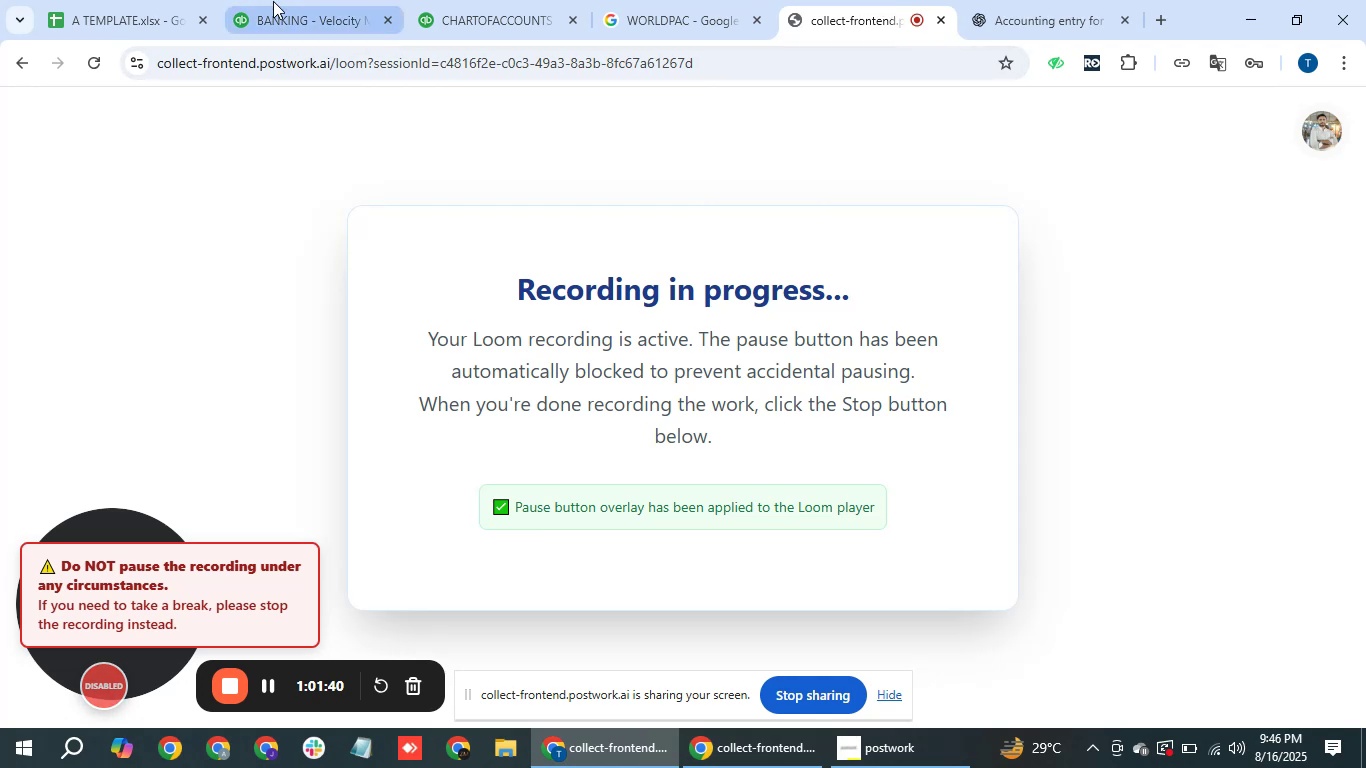 
left_click([311, 0])
 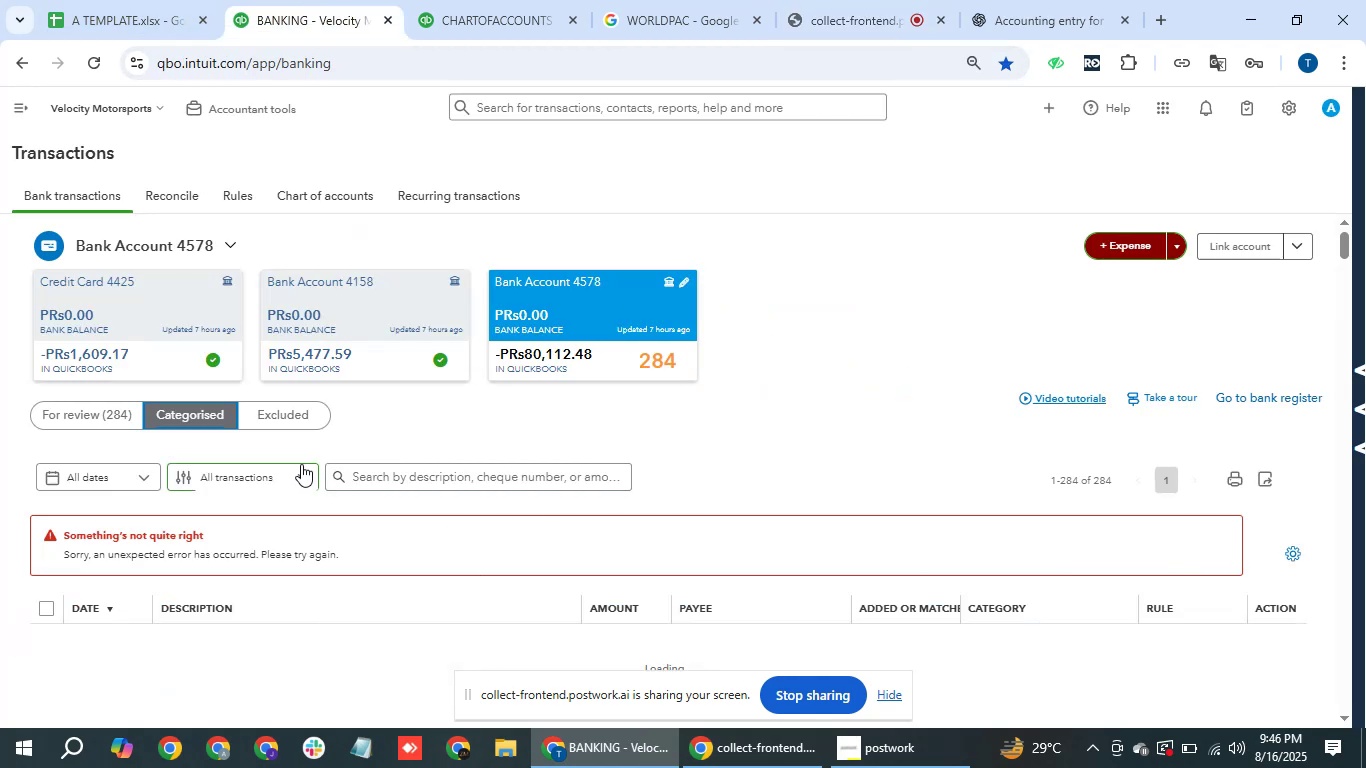 
double_click([199, 406])
 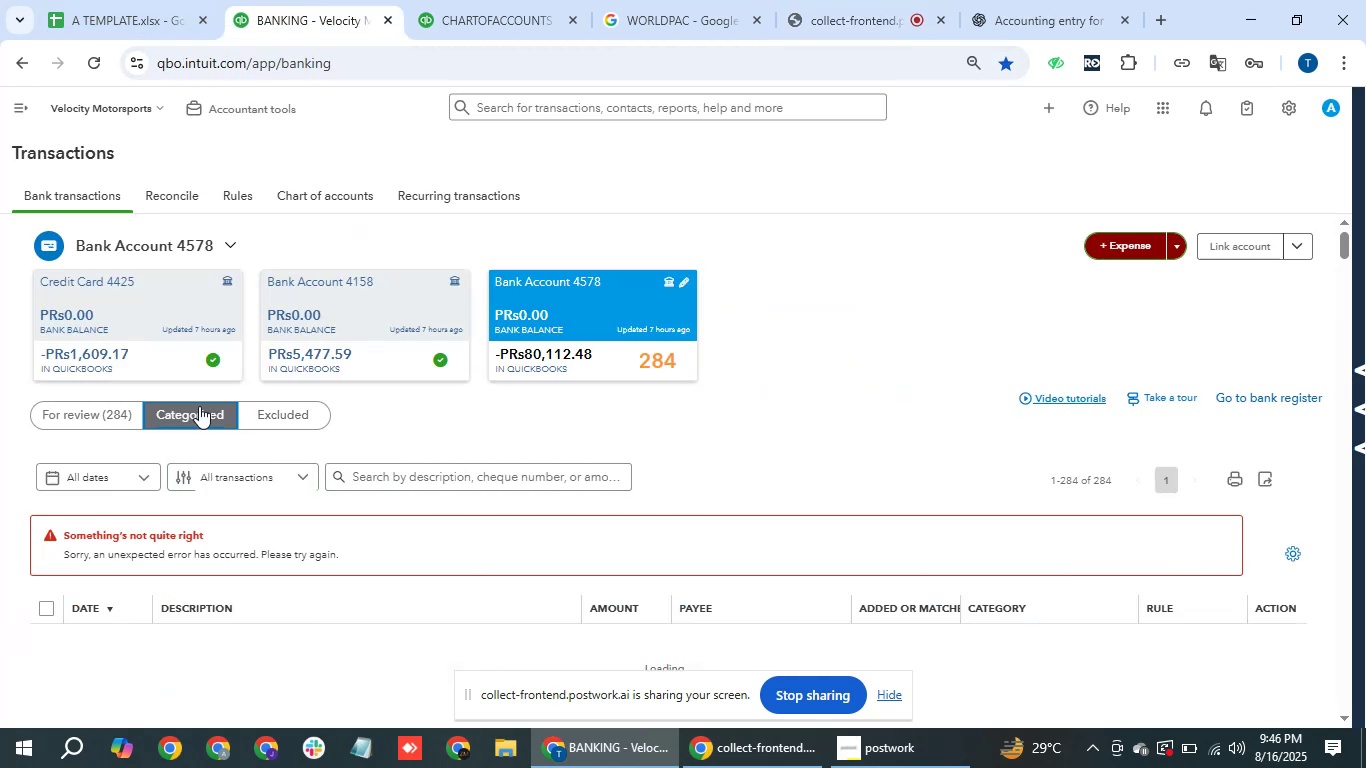 
triple_click([199, 406])
 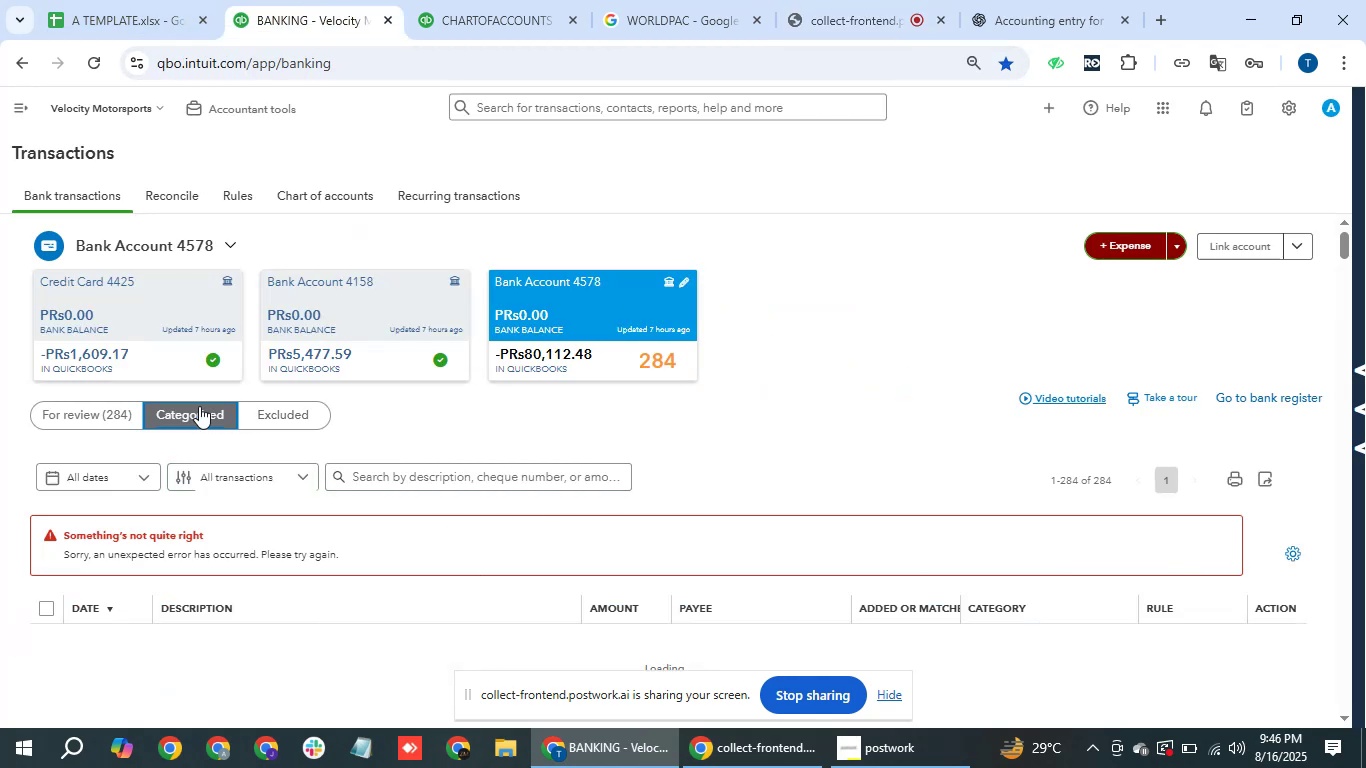 
triple_click([199, 406])
 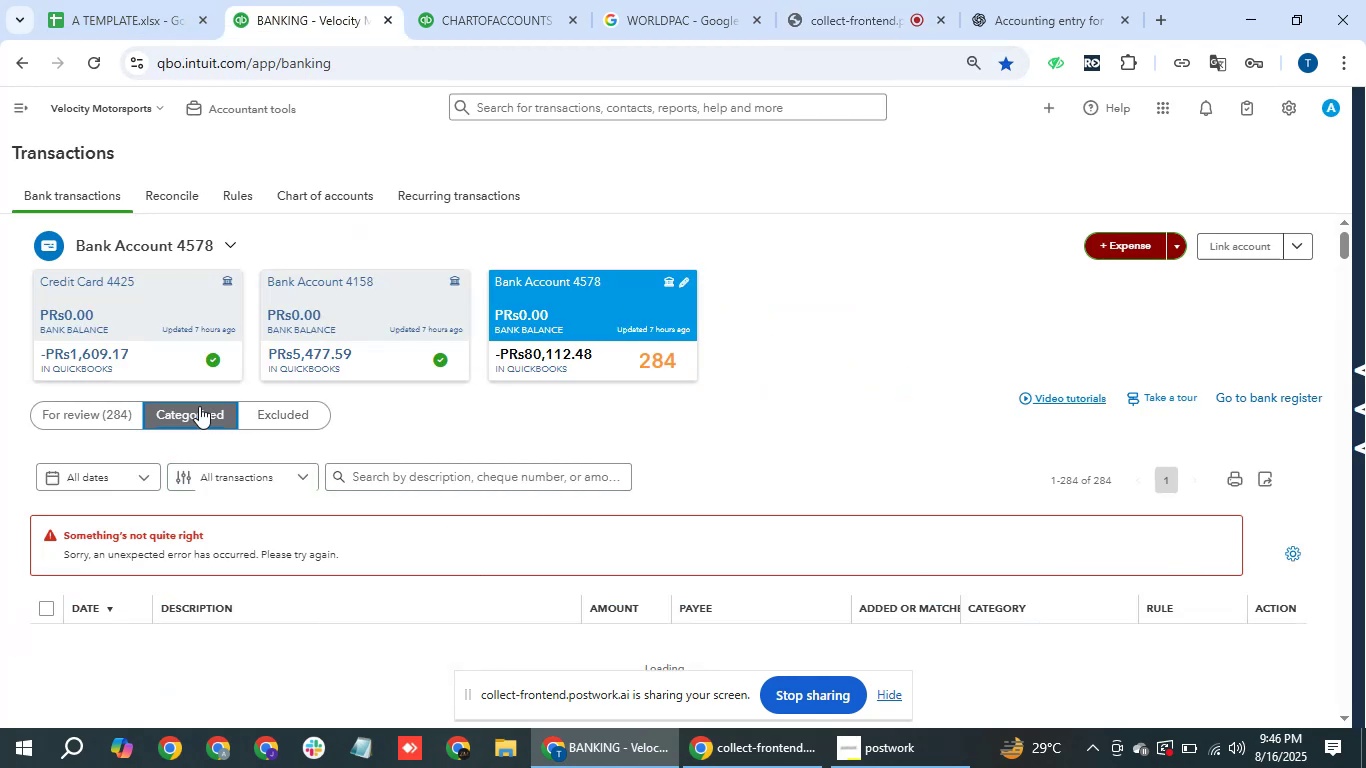 
triple_click([199, 406])
 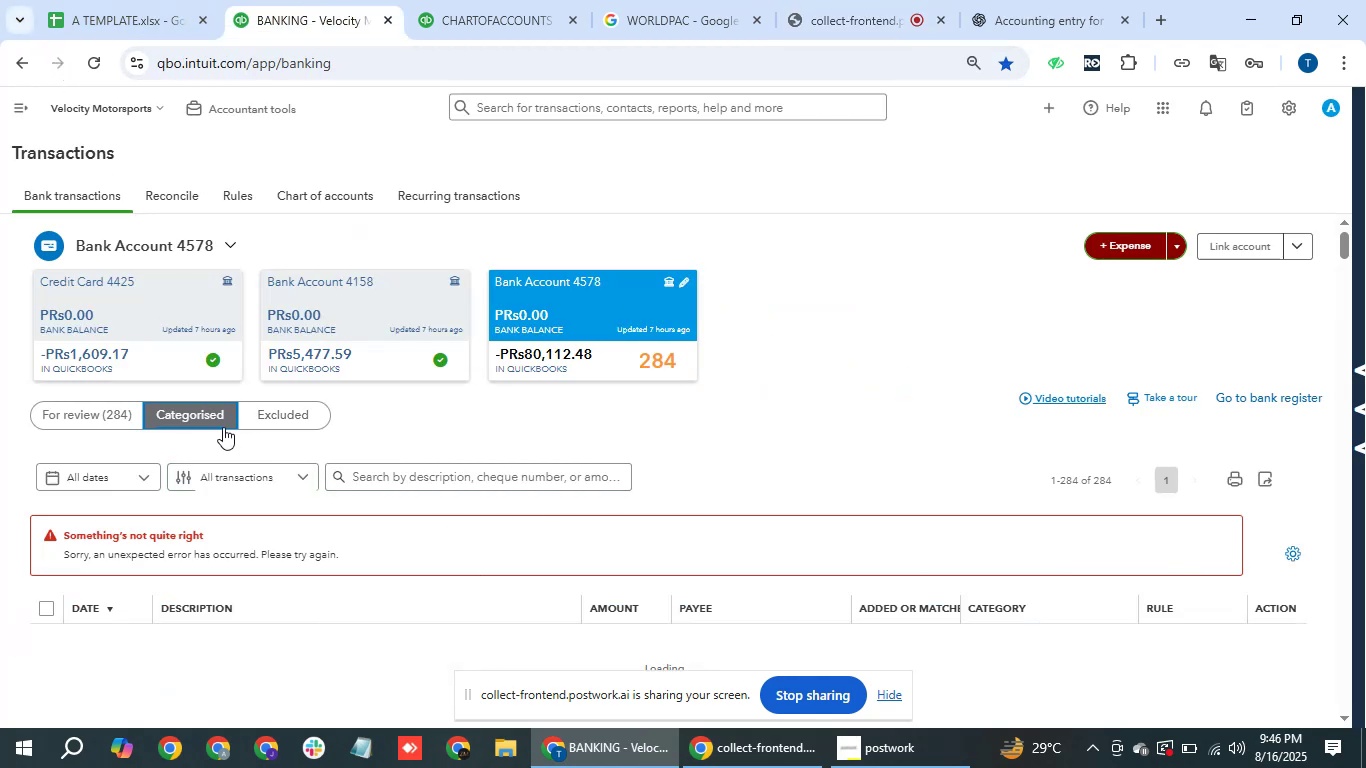 
double_click([220, 418])
 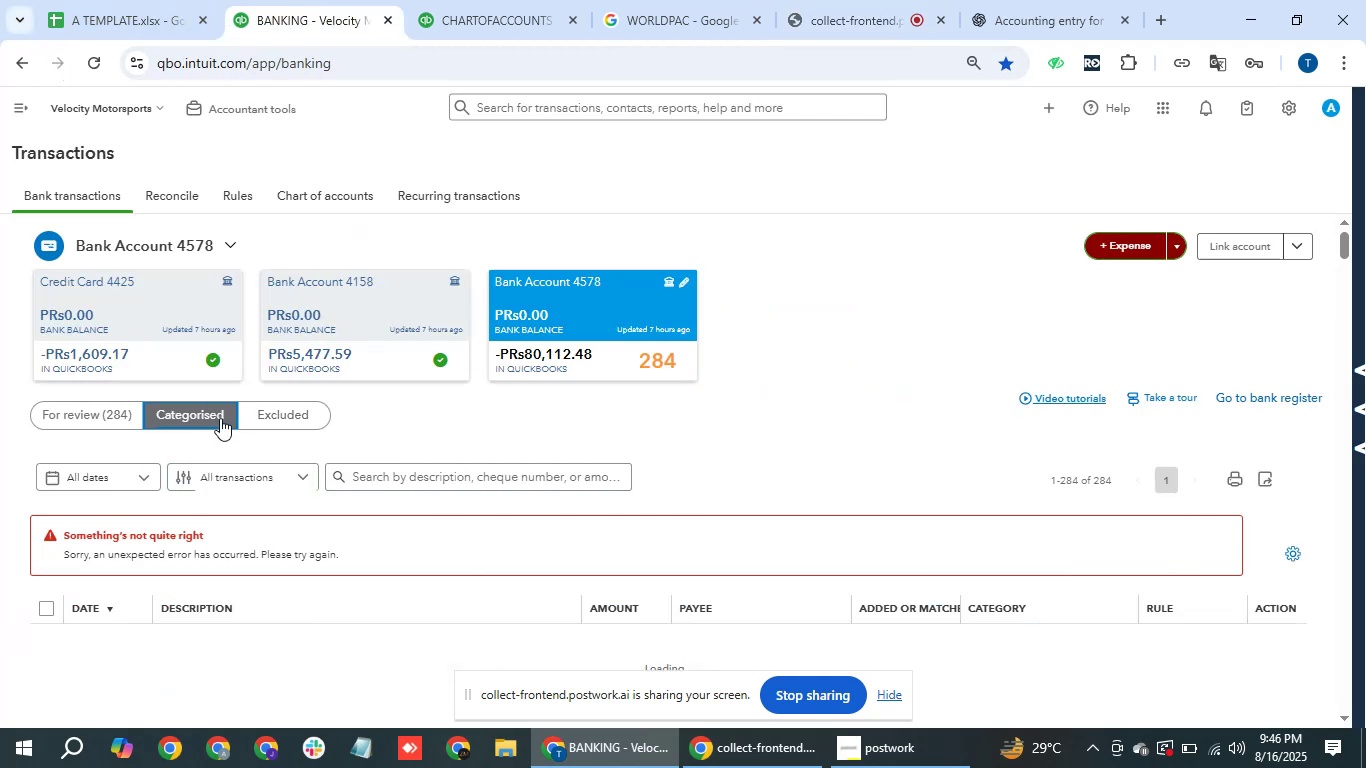 
triple_click([220, 418])
 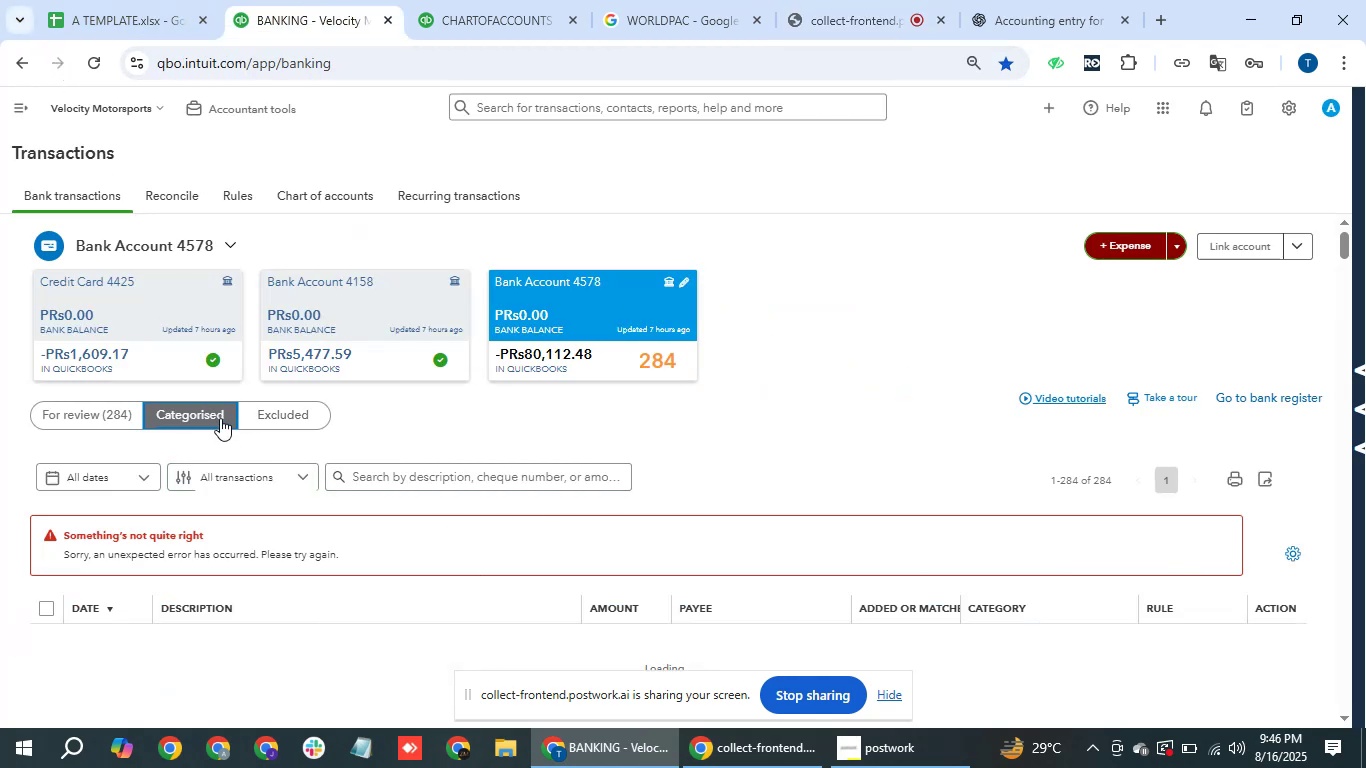 
triple_click([220, 418])
 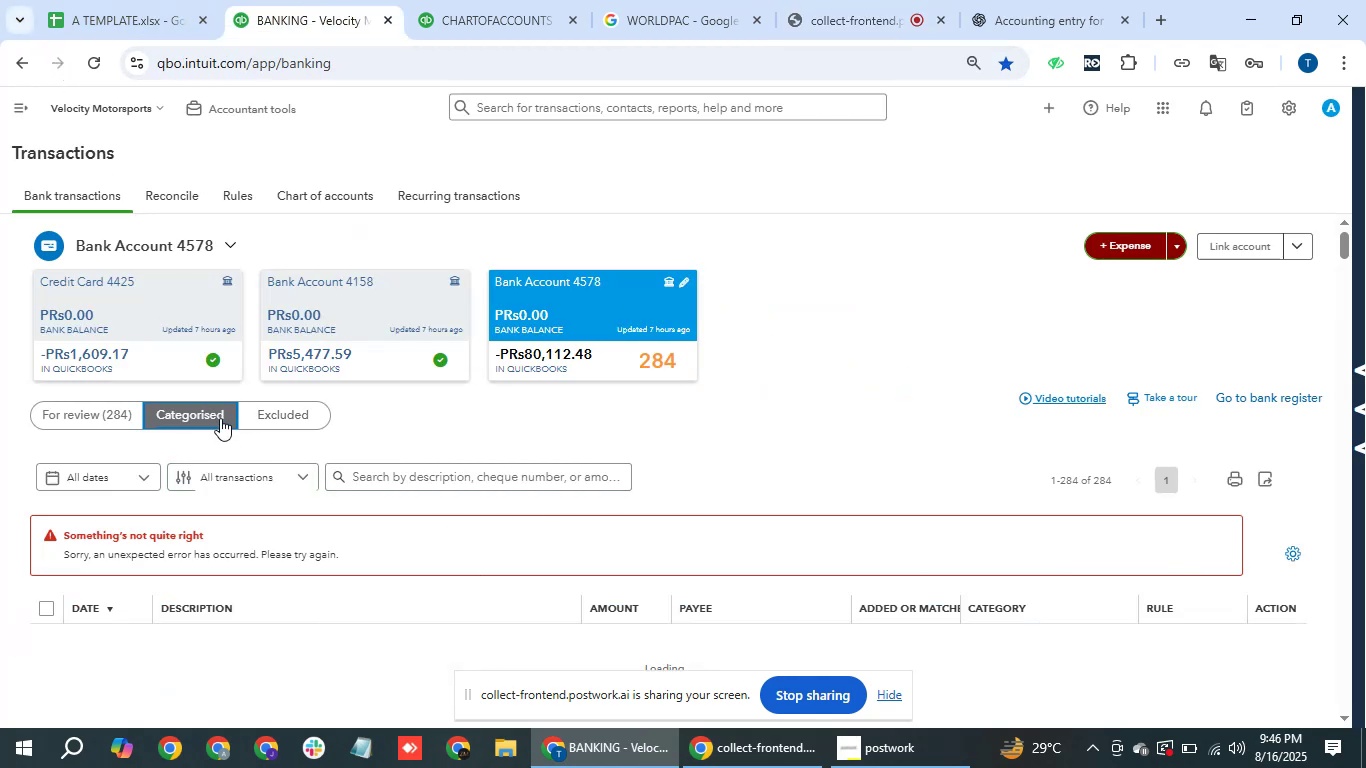 
double_click([220, 418])
 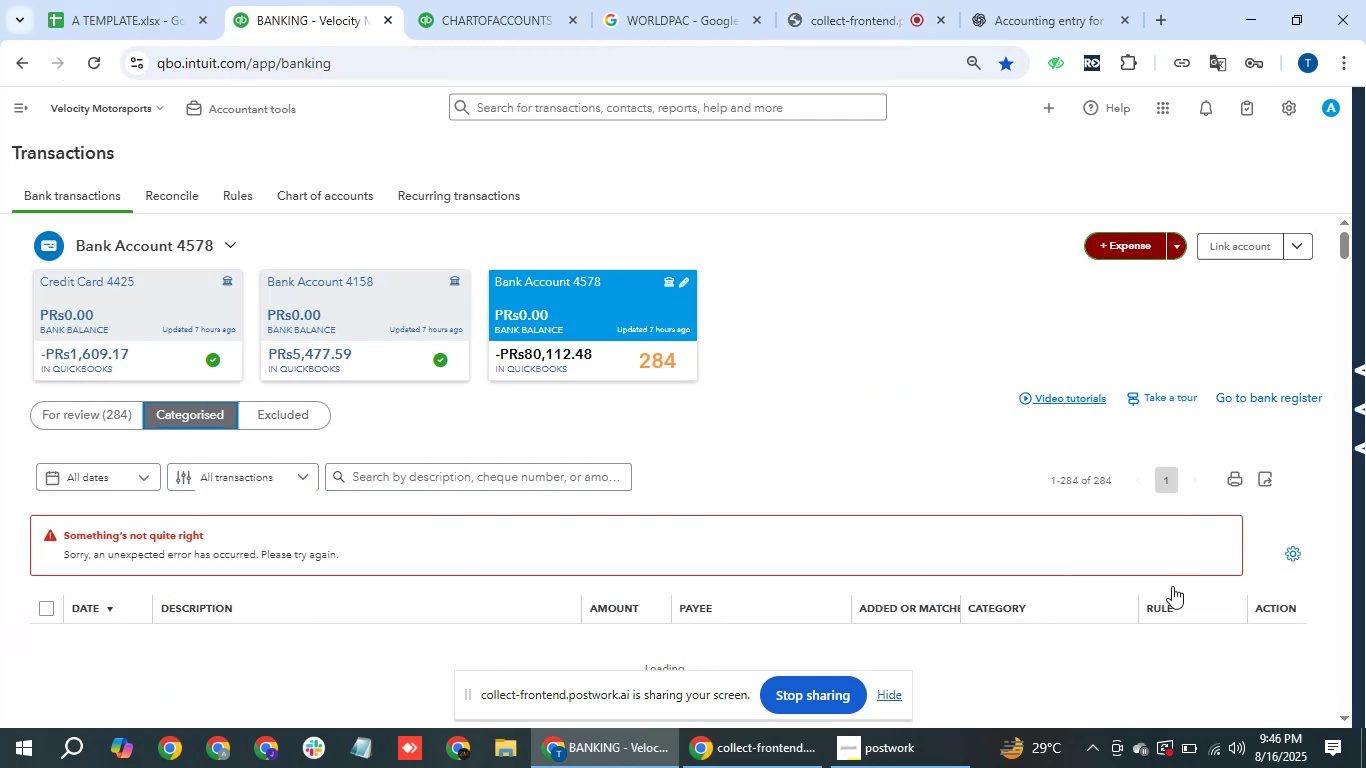 
scroll: coordinate [446, 240], scroll_direction: up, amount: 6.0
 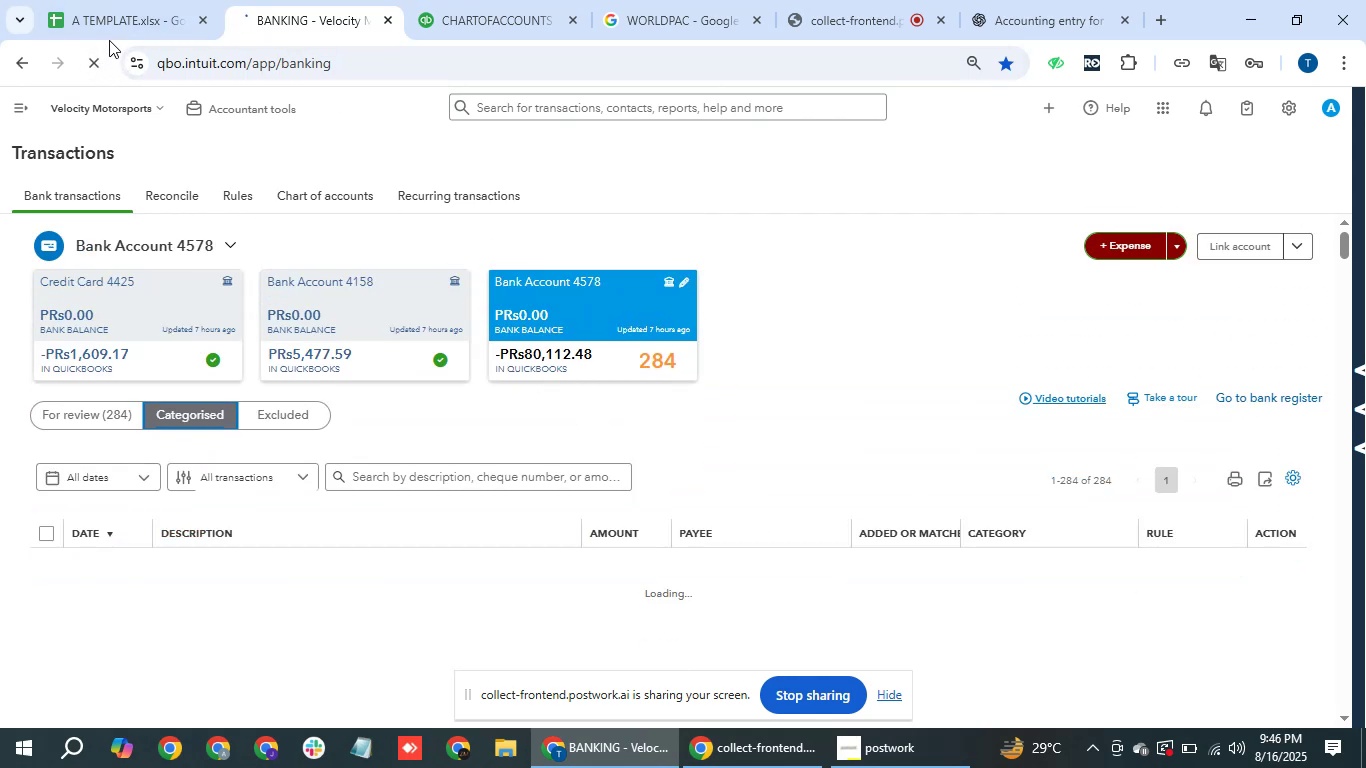 
mouse_move([266, 267])
 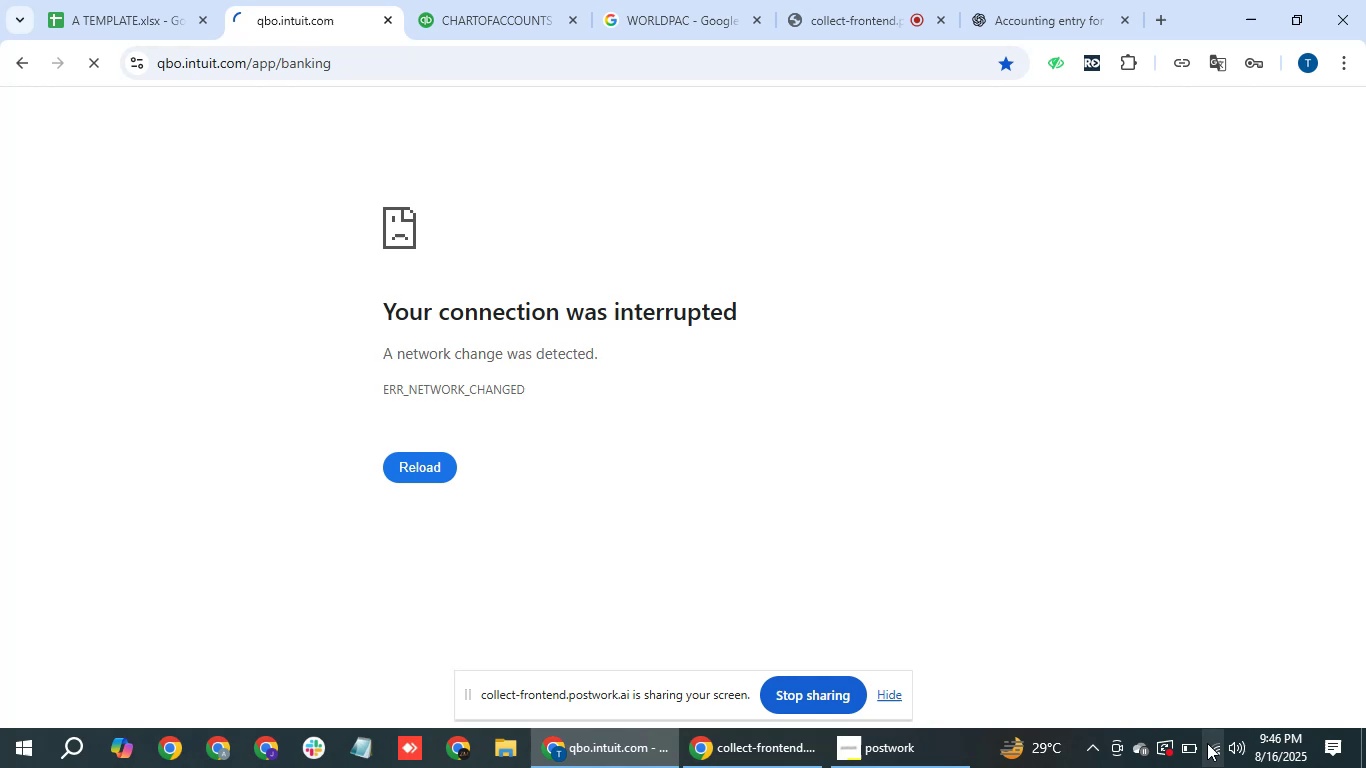 
left_click([1207, 743])
 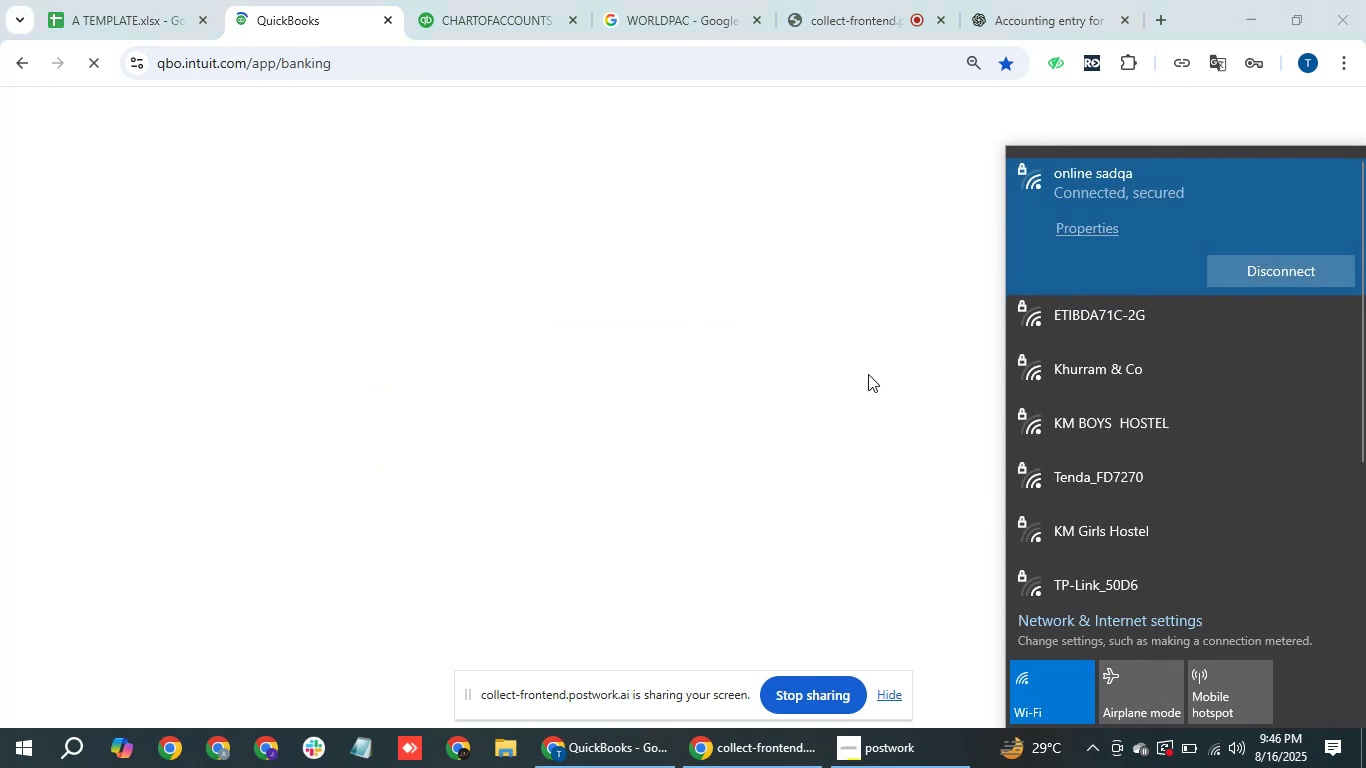 
left_click([598, 240])
 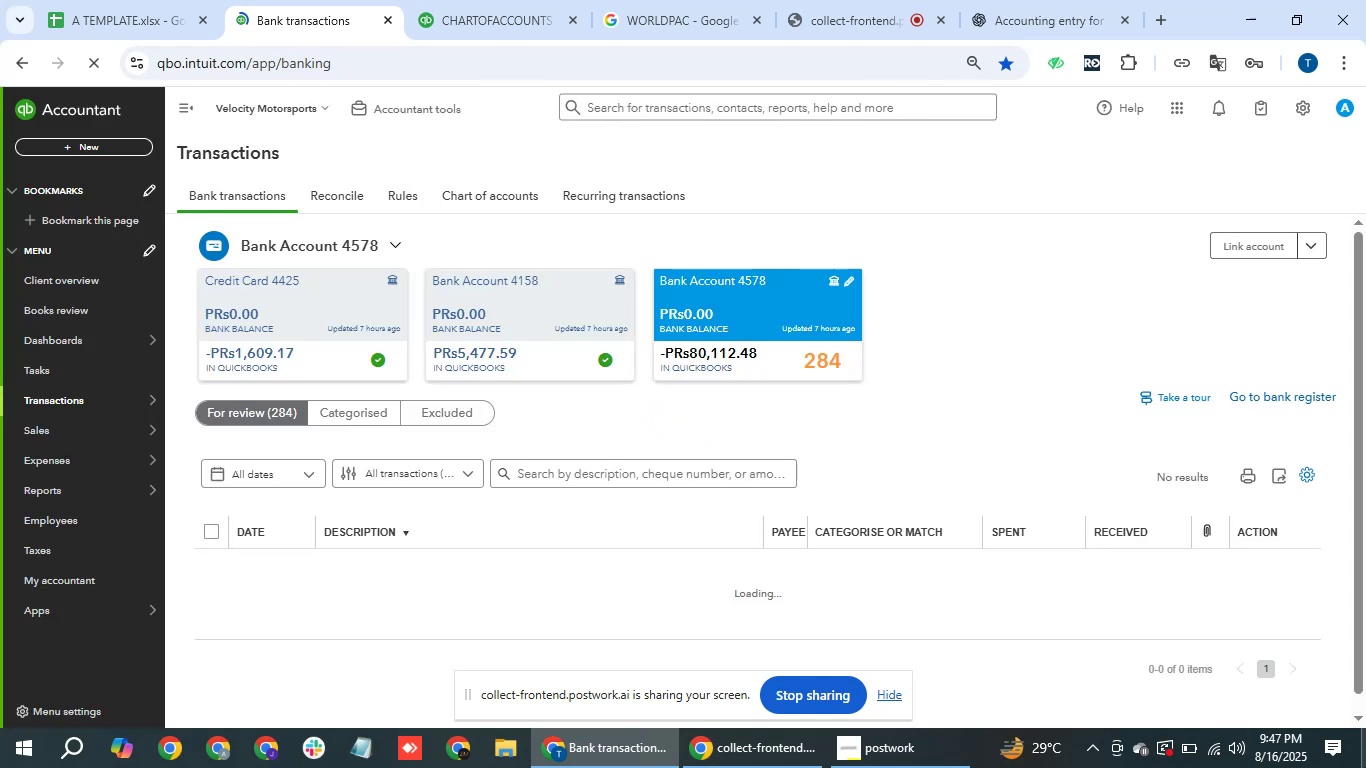 
wait(40.21)
 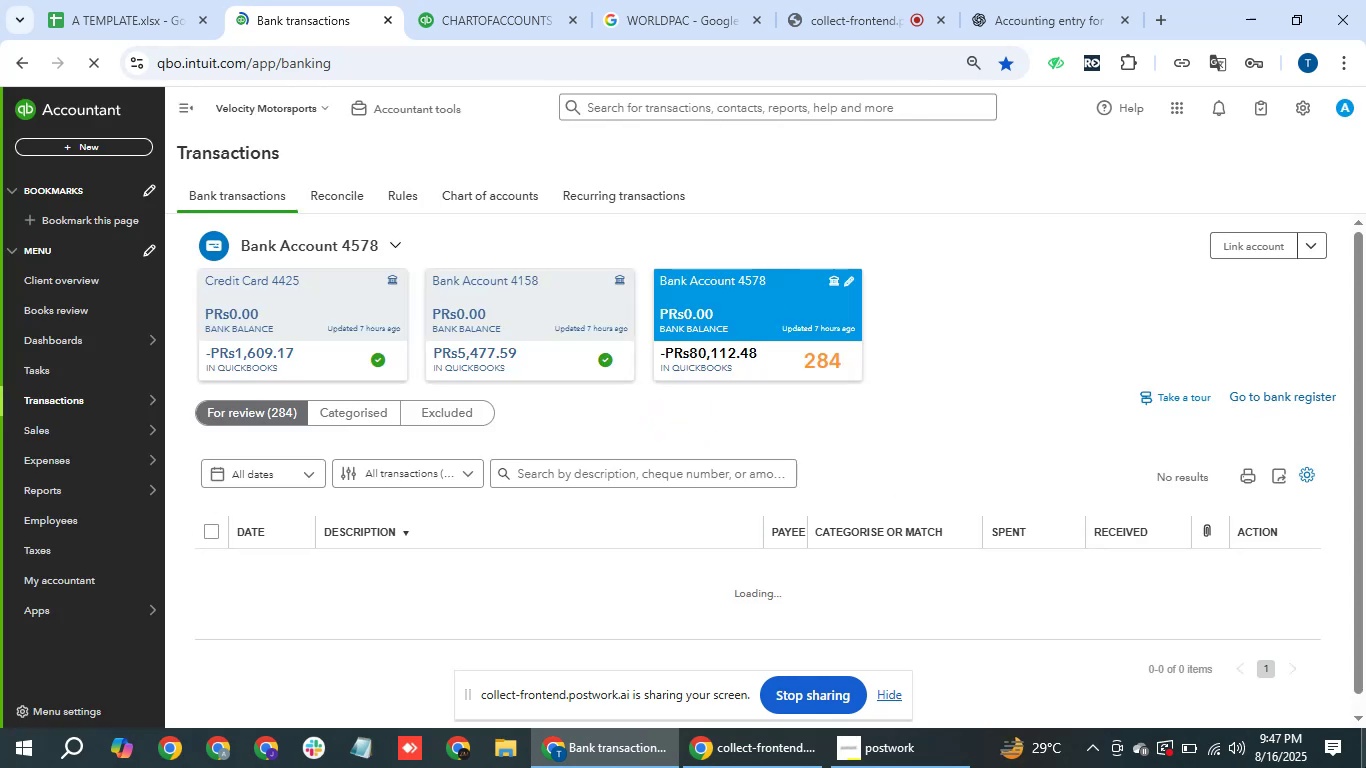 
left_click([363, 404])
 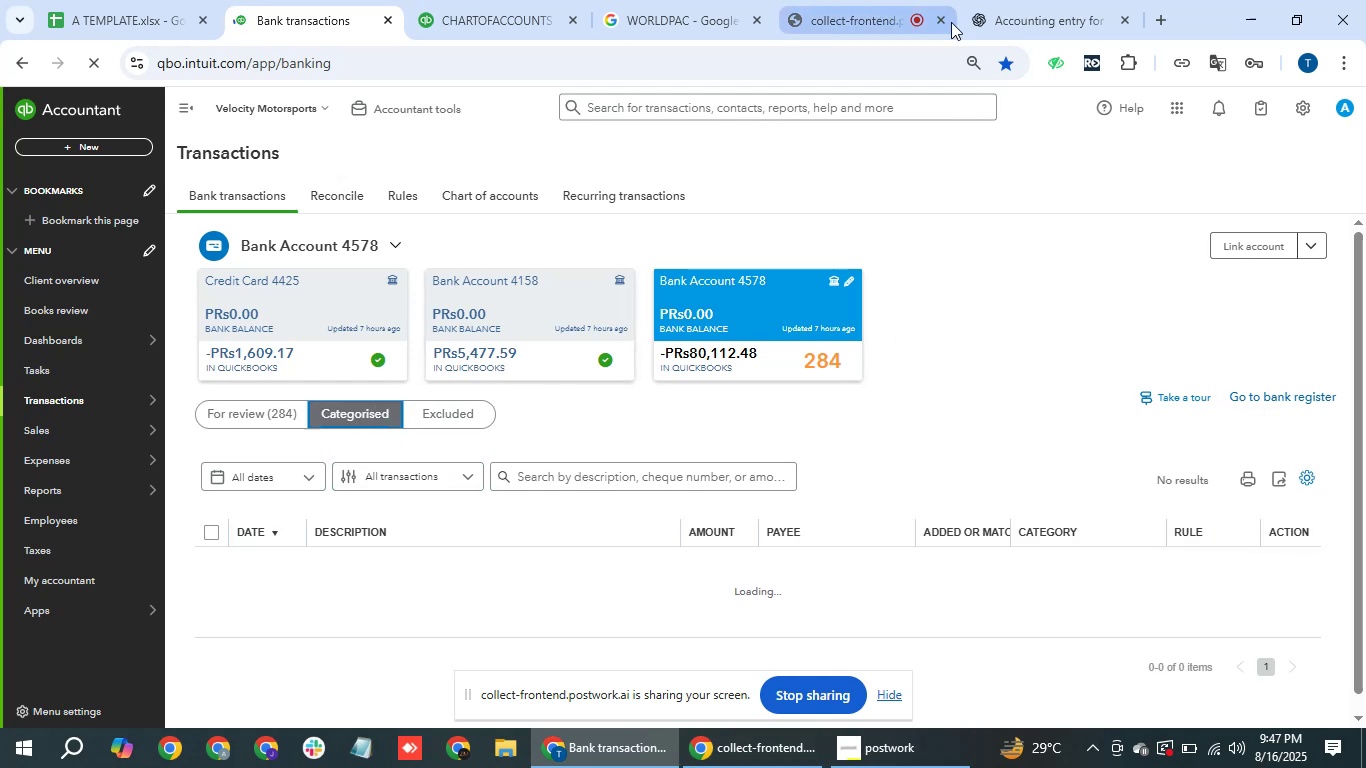 
left_click([460, 1])
 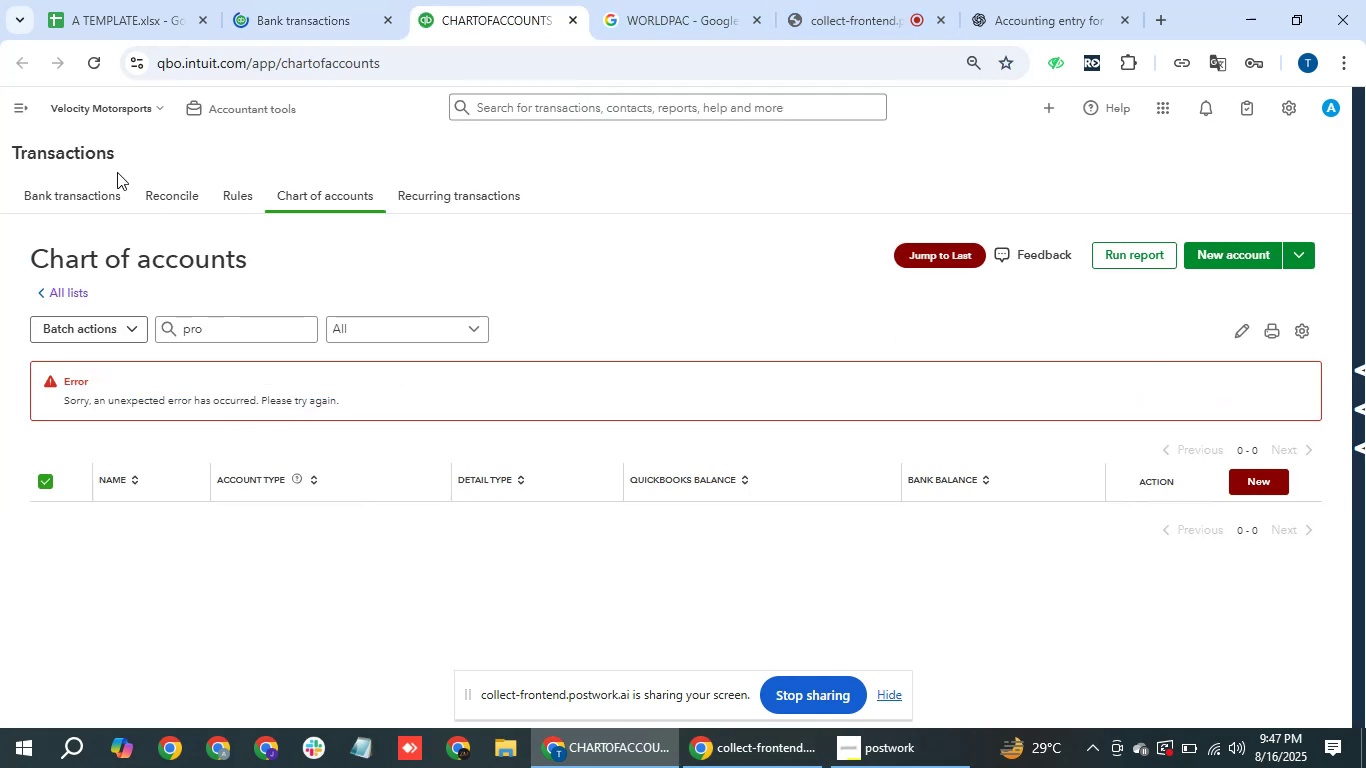 
left_click([225, 329])
 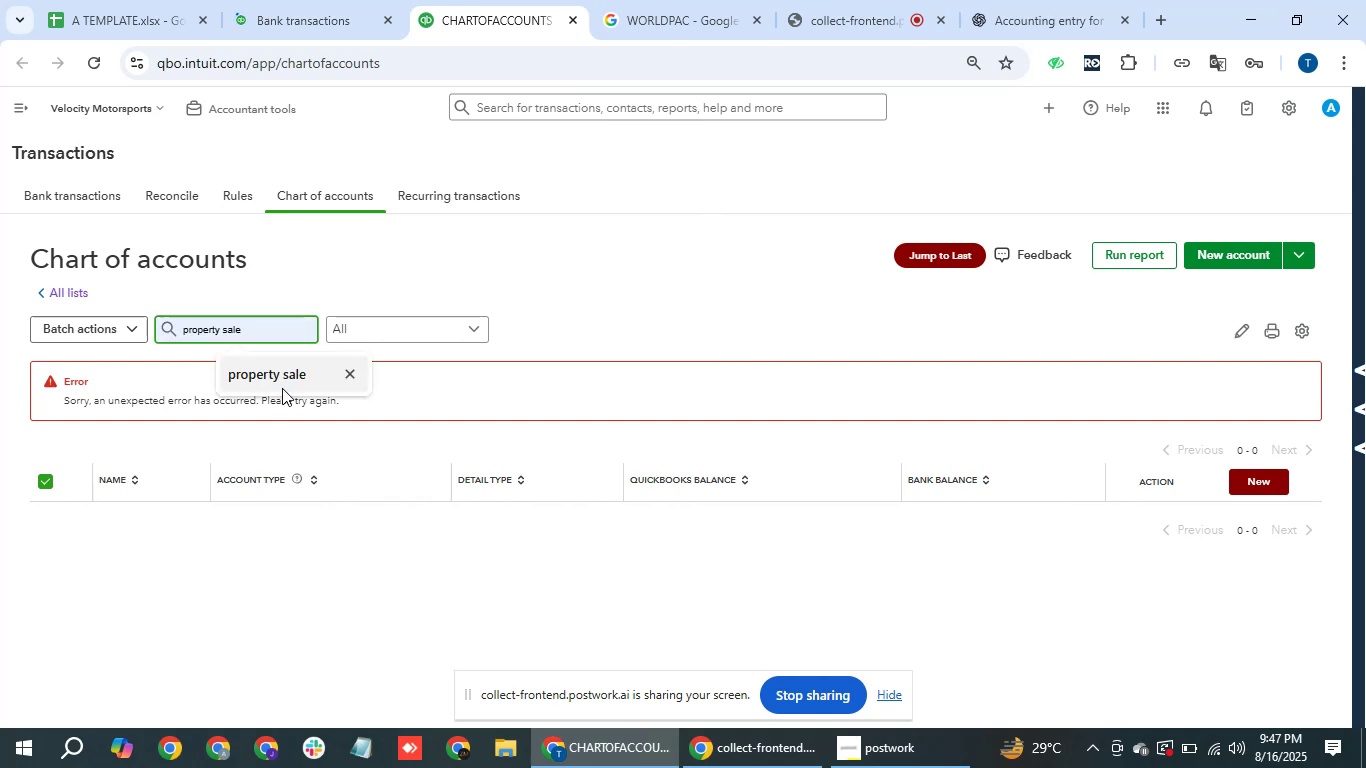 
left_click([289, 371])
 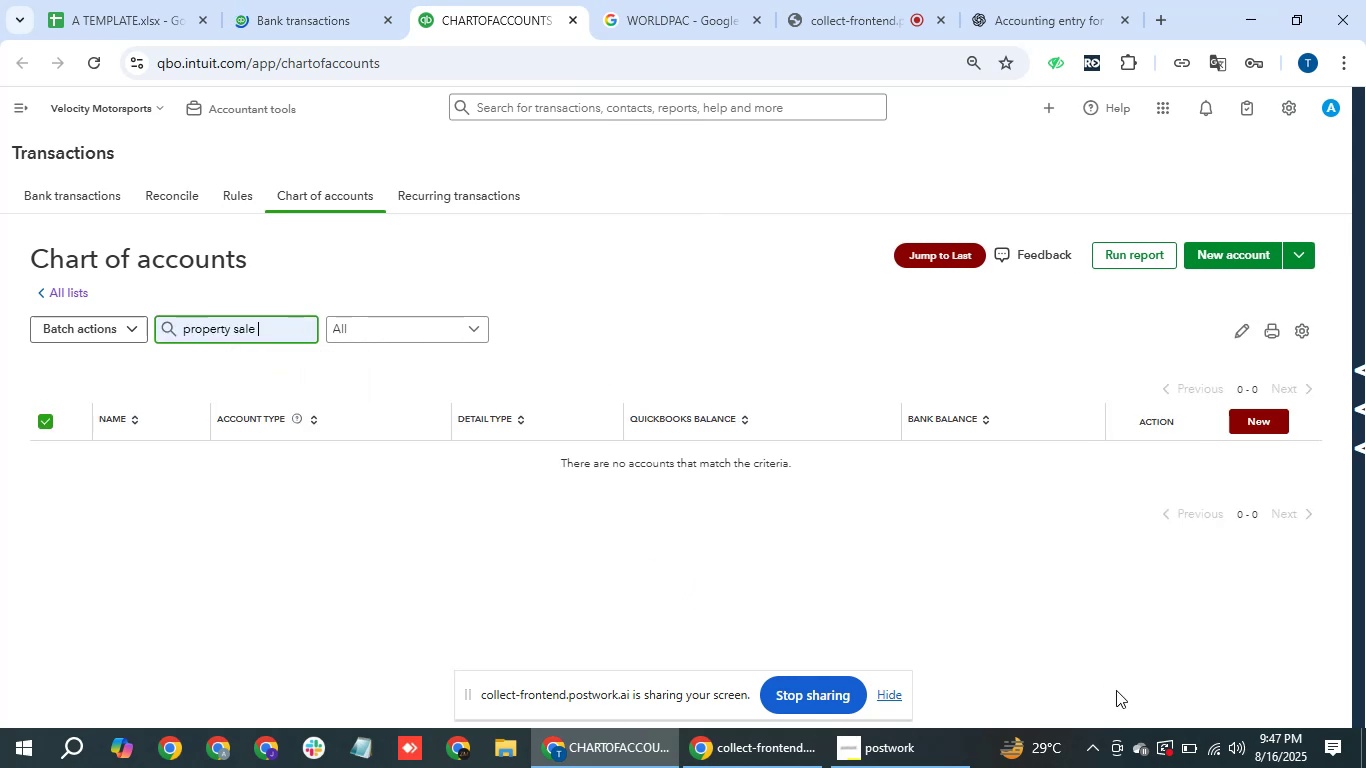 
wait(11.65)
 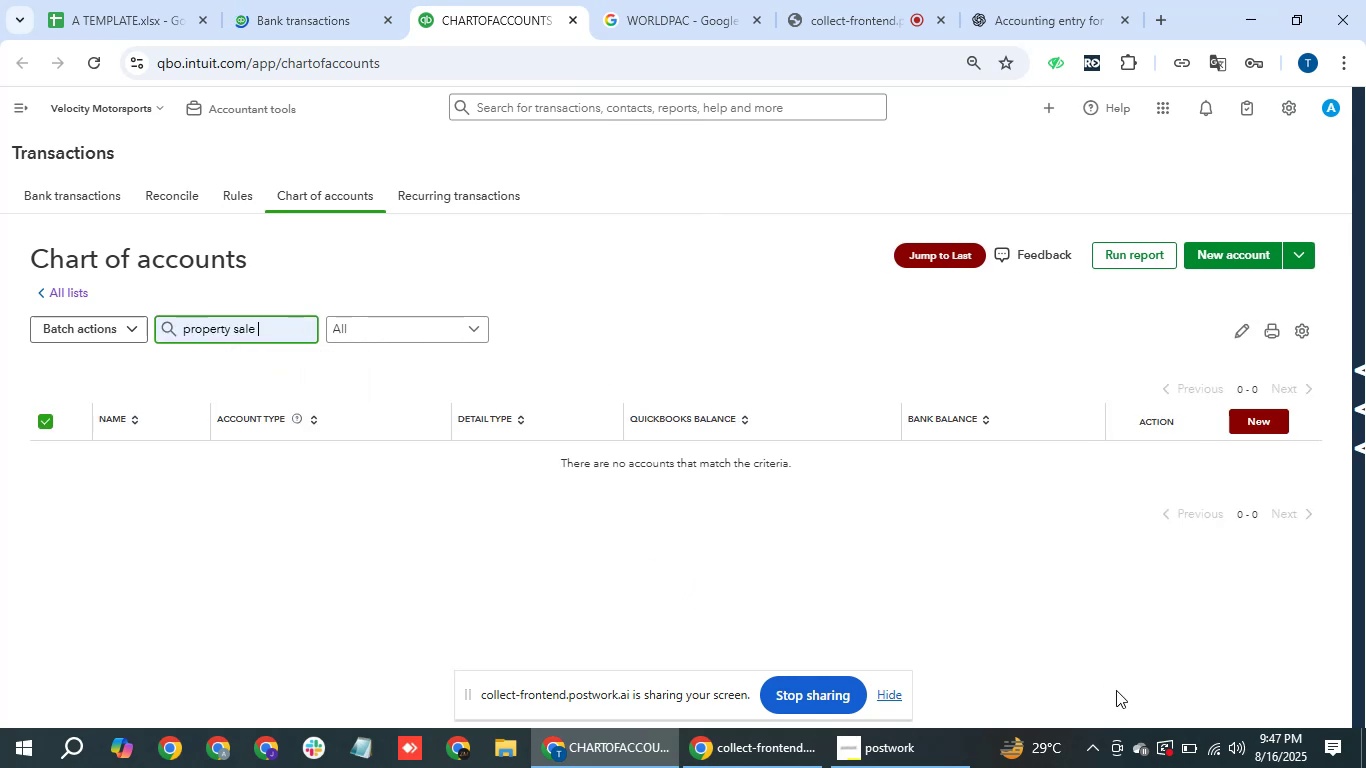 
key(Backspace)
 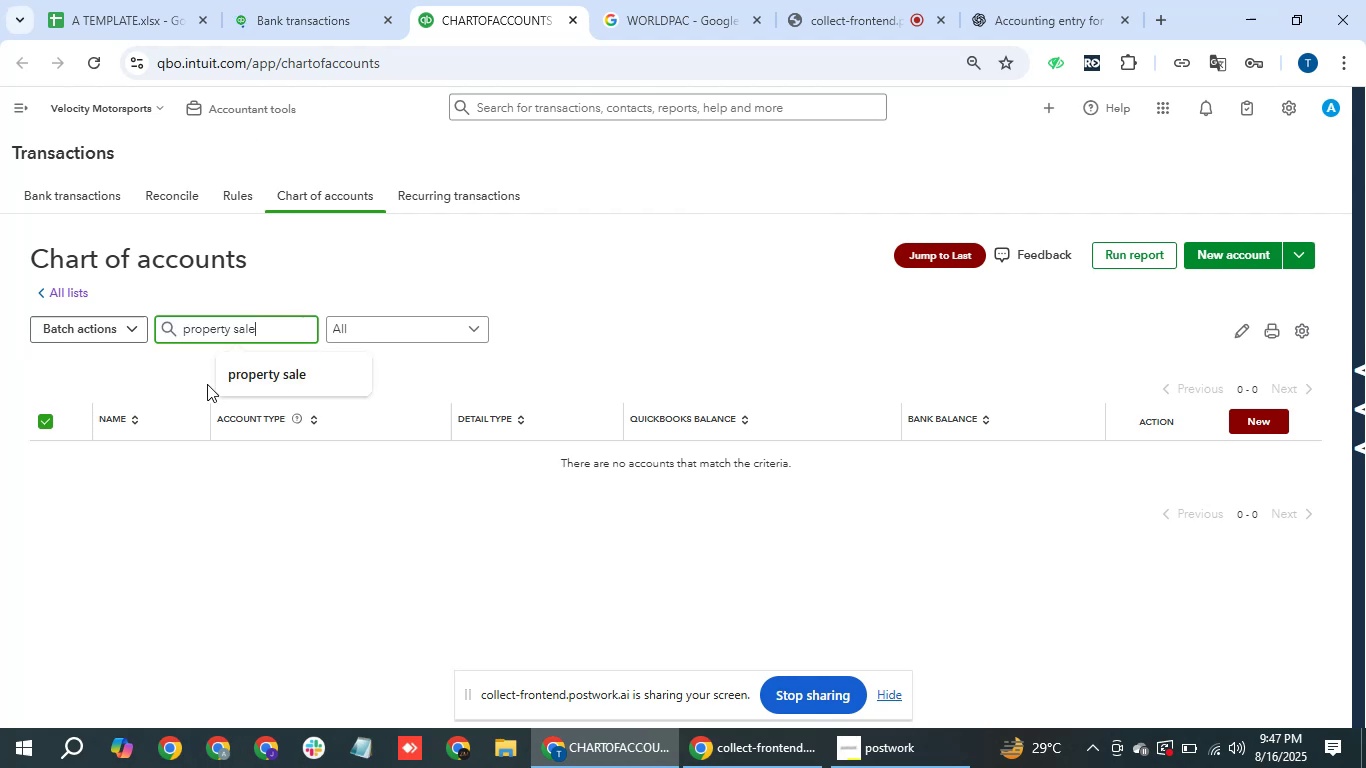 
key(Backspace)
 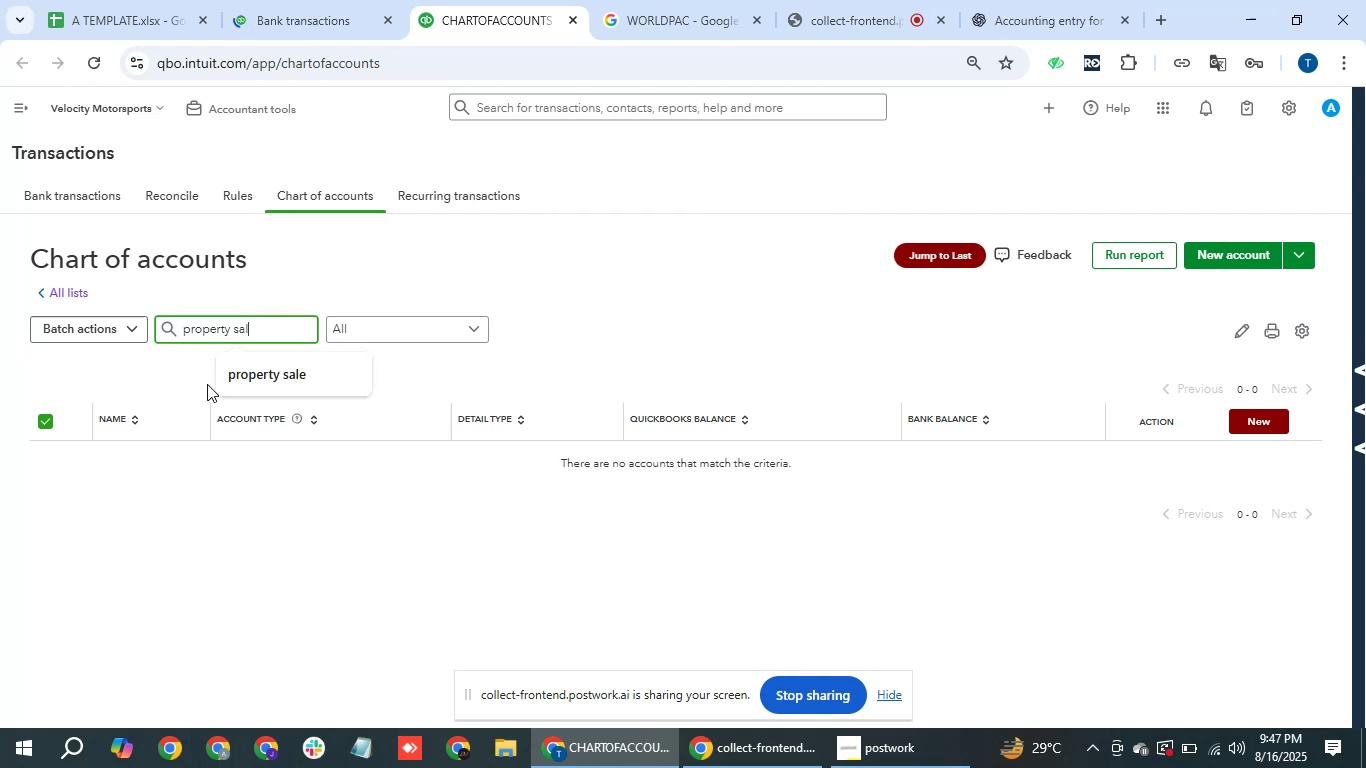 
key(Backspace)
 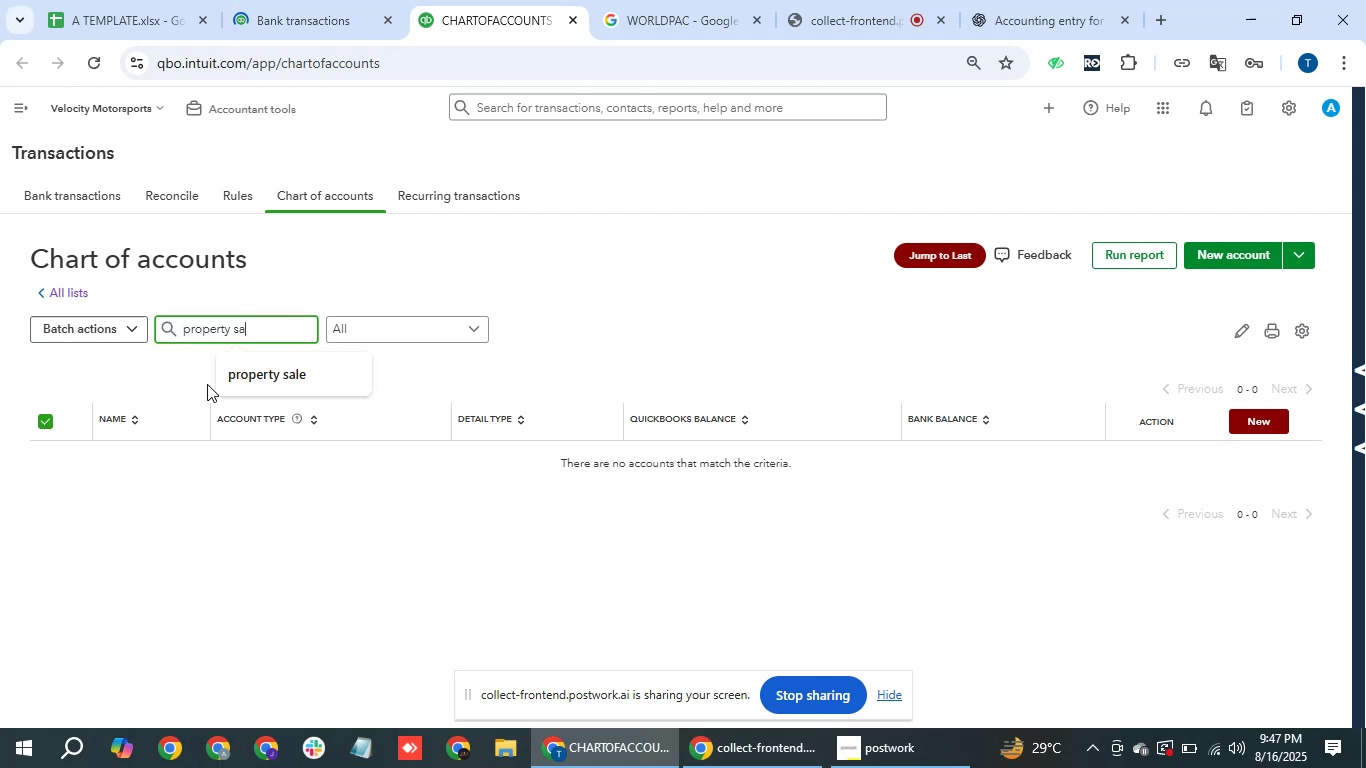 
key(Backspace)
 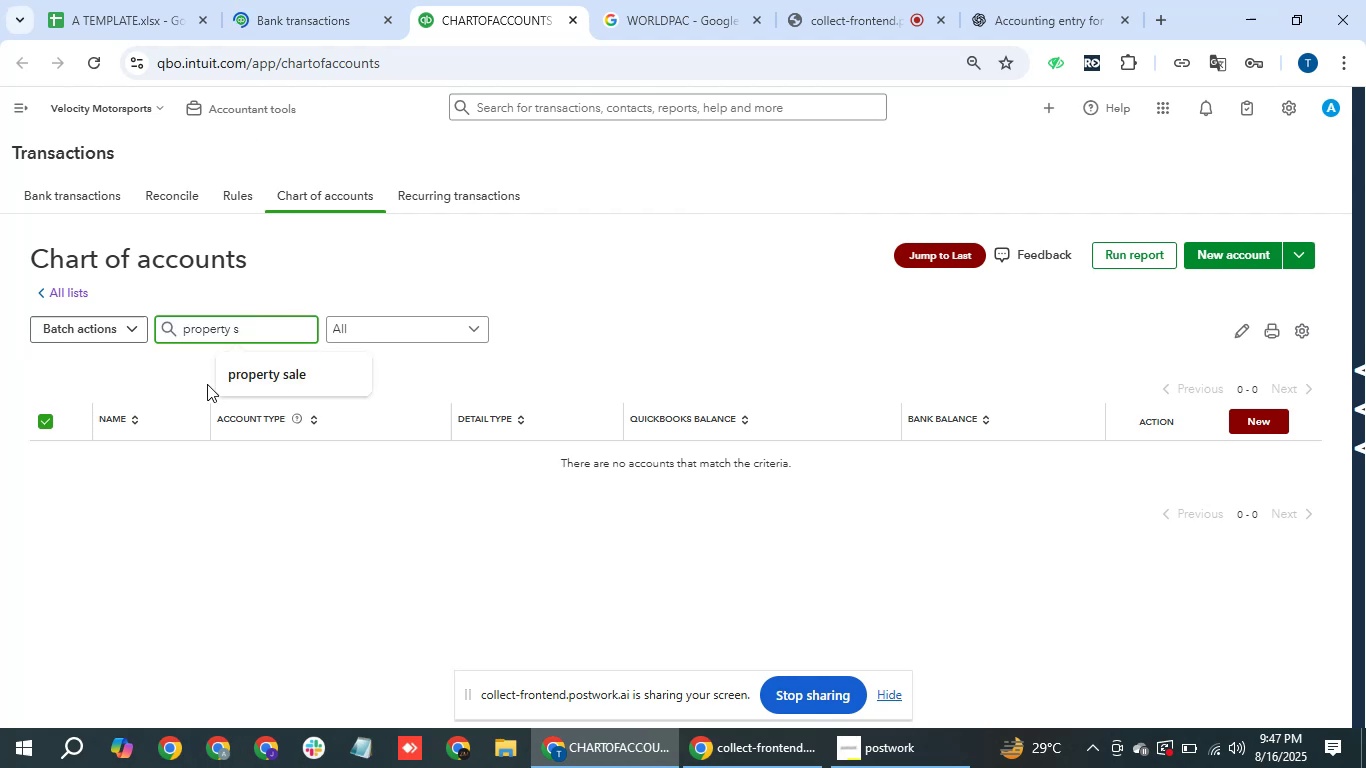 
key(Backspace)
 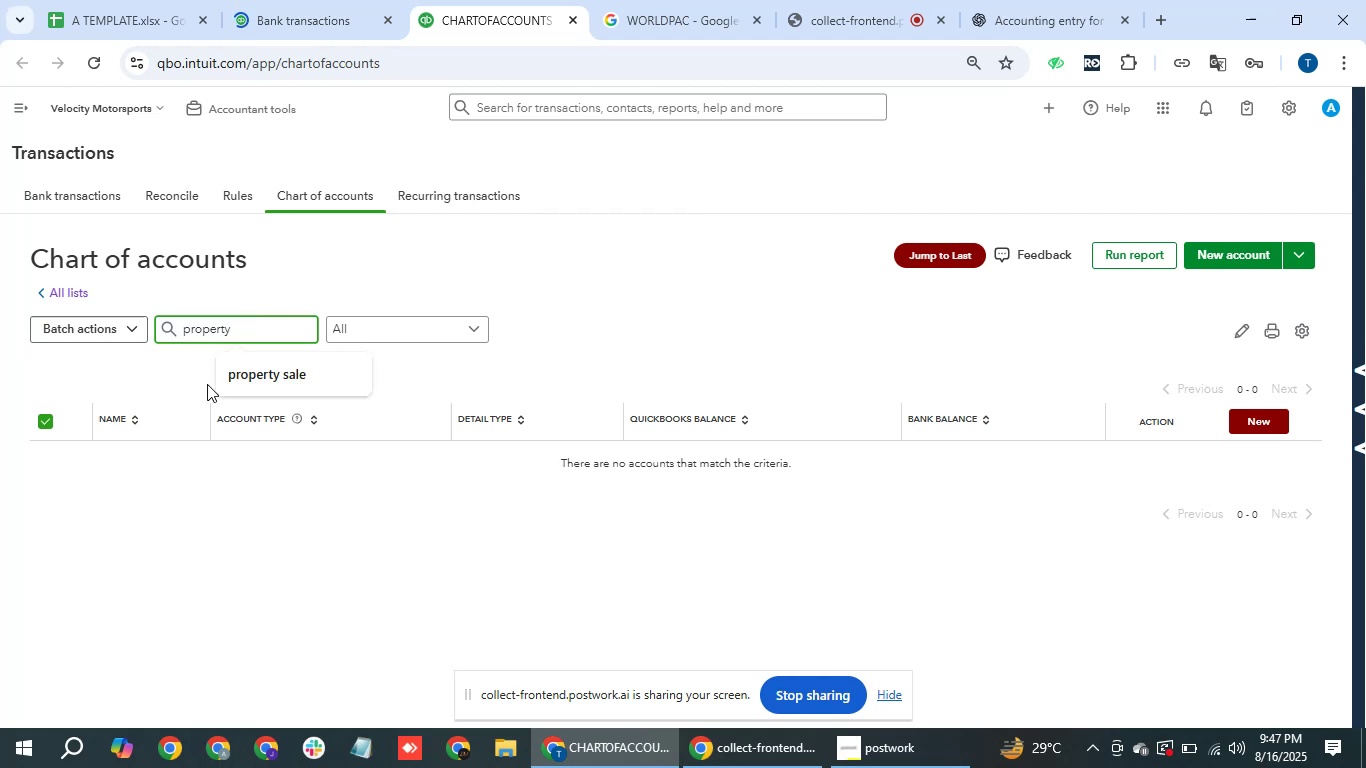 
key(Backspace)
 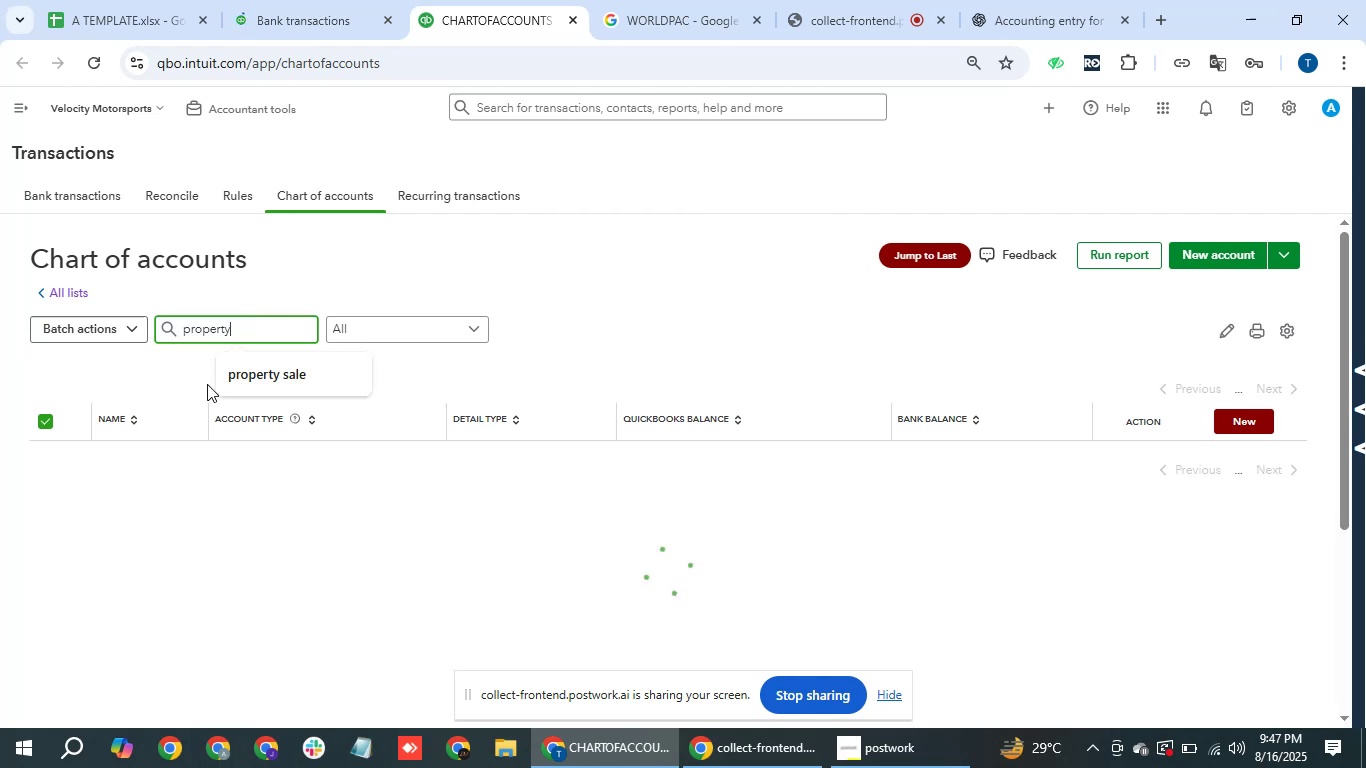 
key(Enter)
 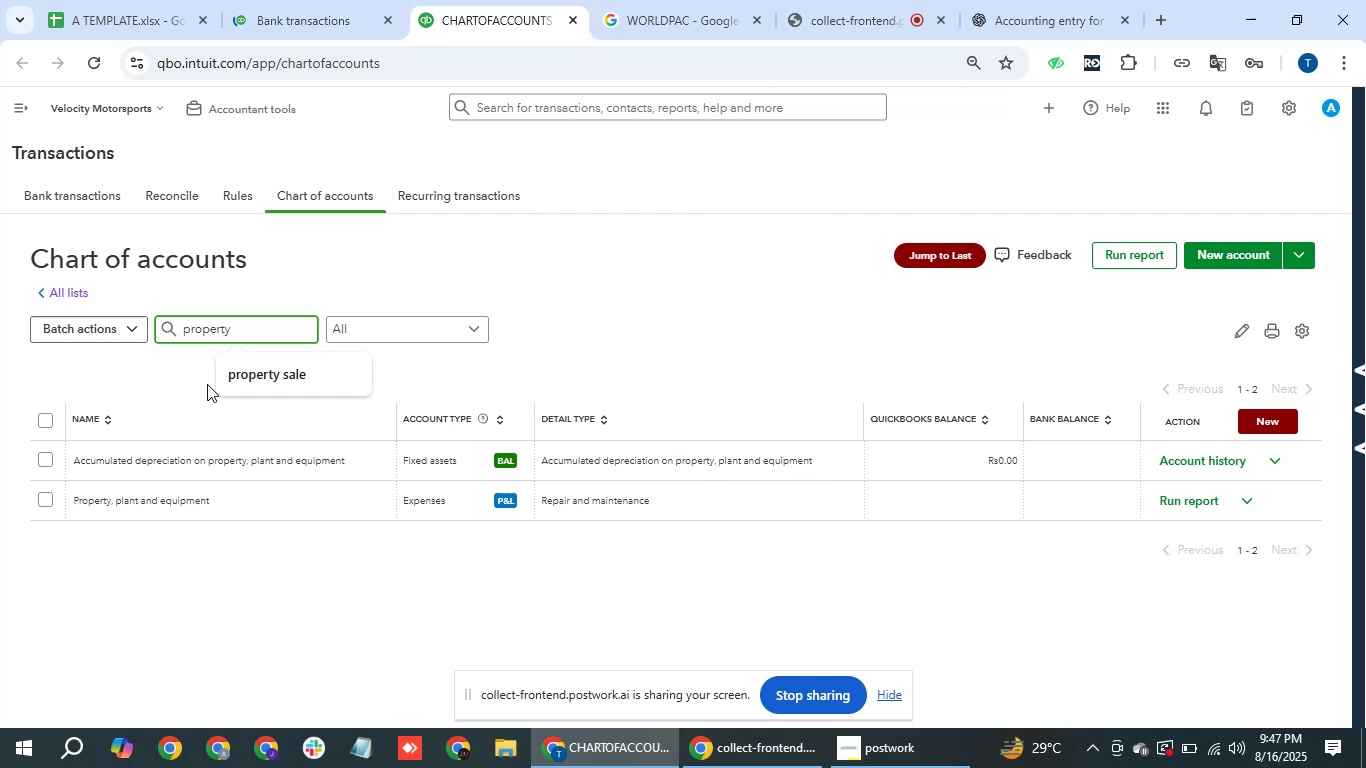 
wait(17.68)
 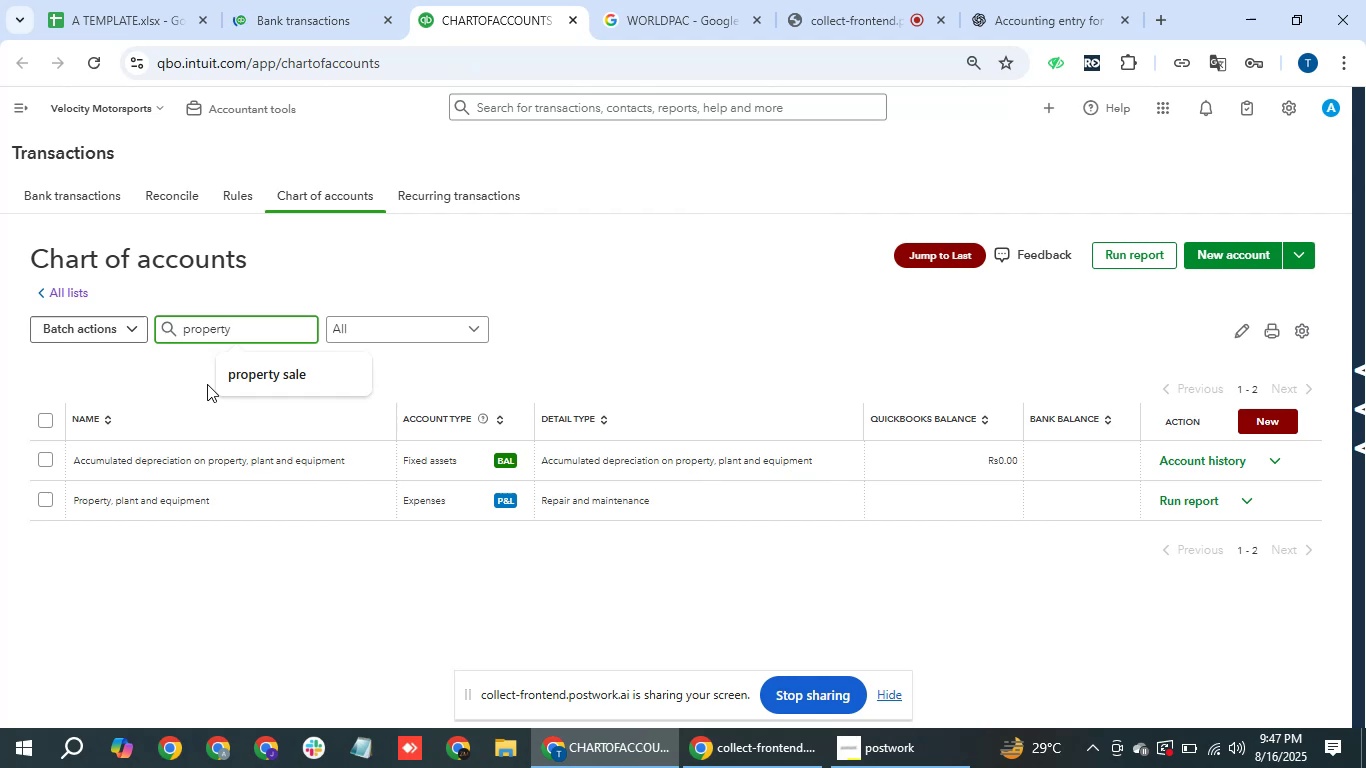 
left_click([1250, 499])
 